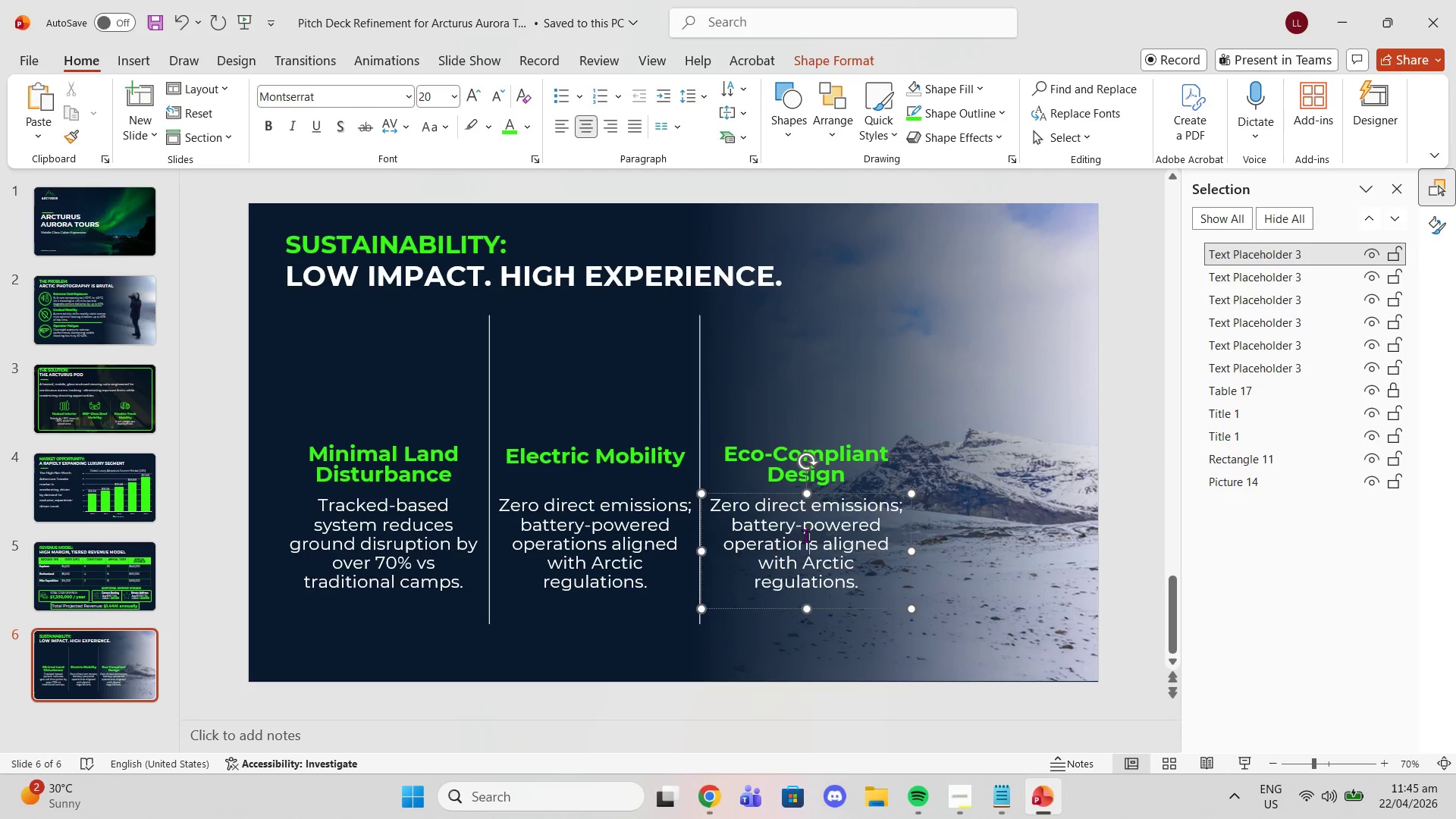 
double_click([805, 535])
 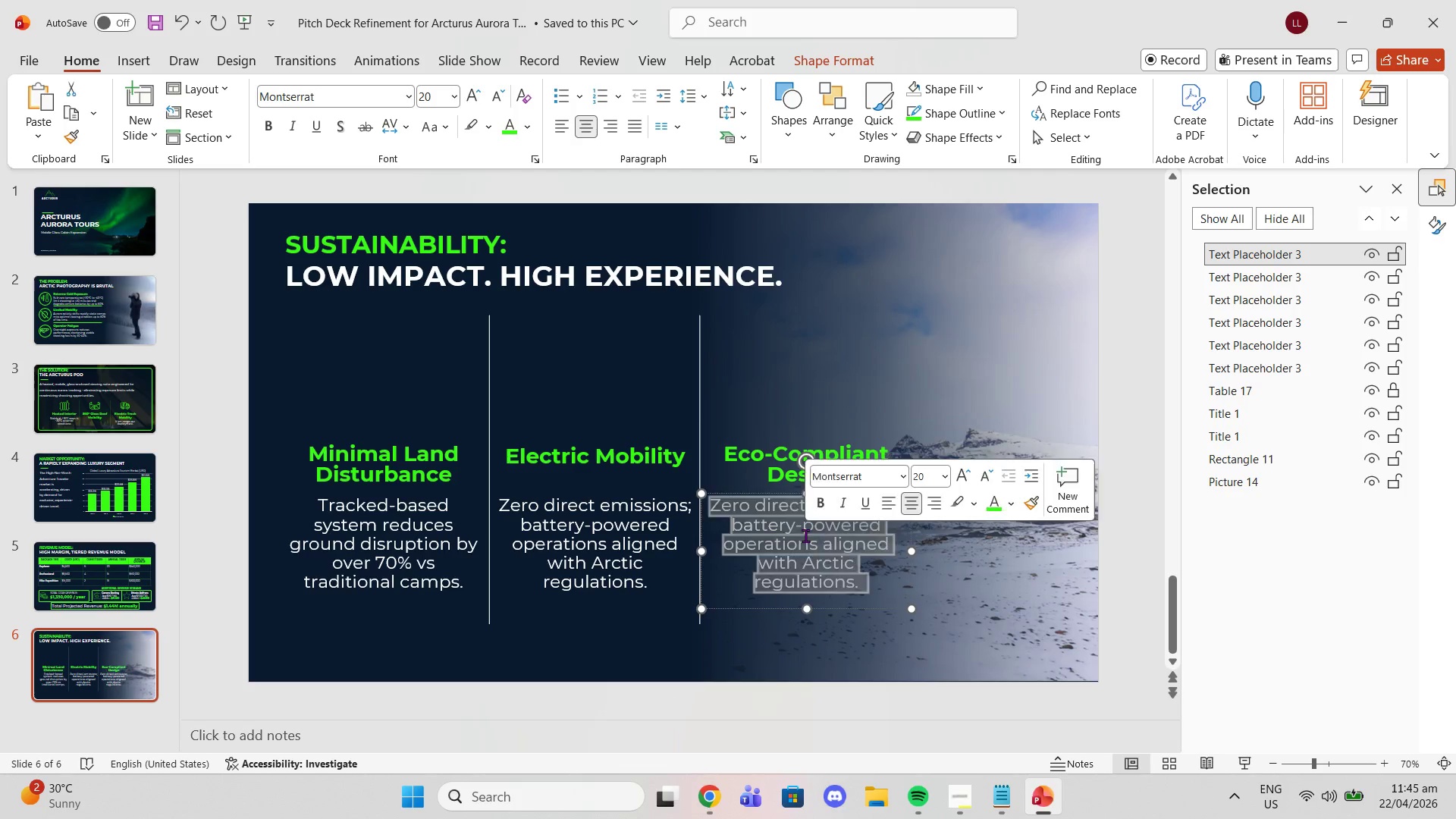 
triple_click([805, 535])
 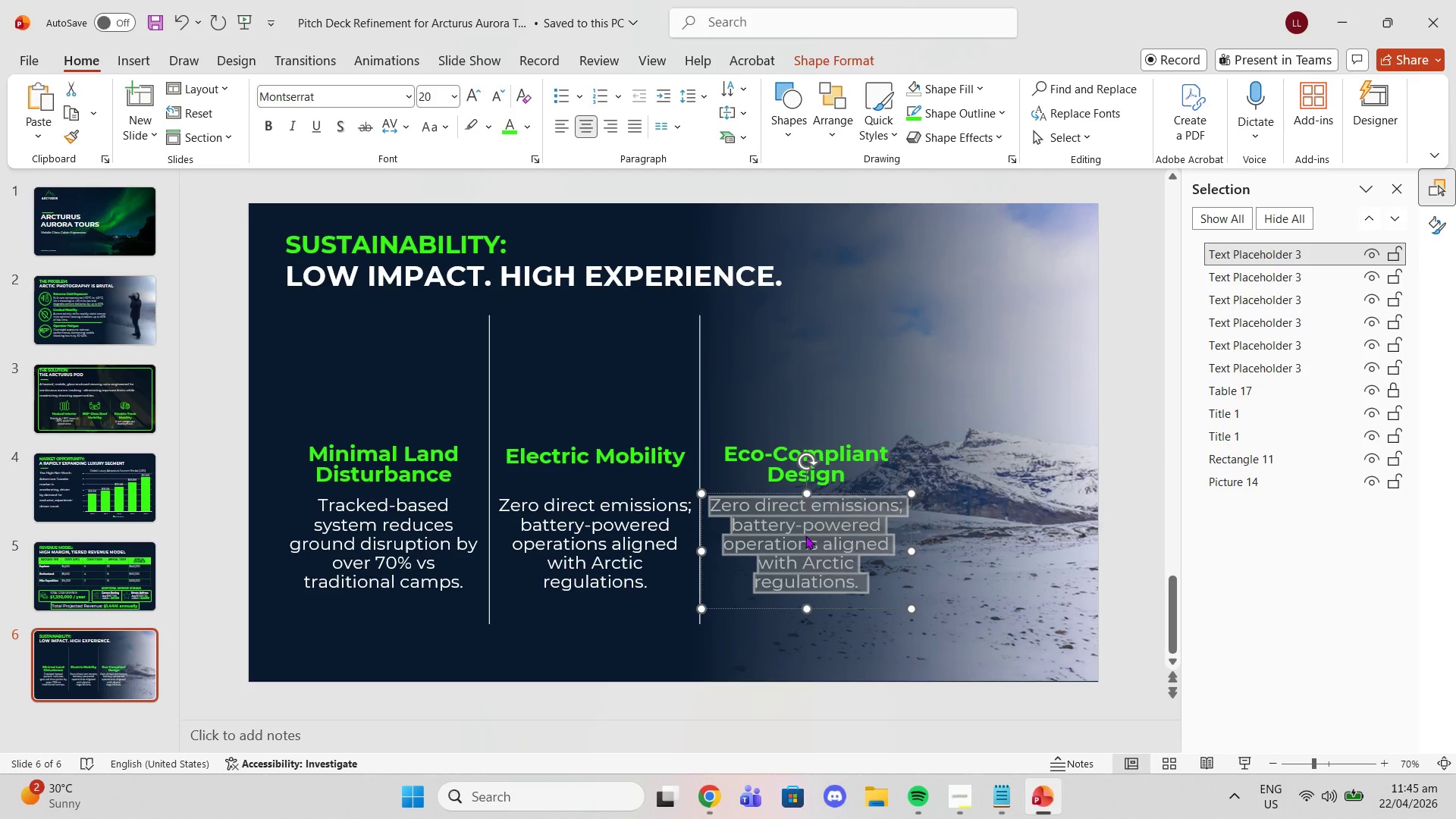 
key(Control+V)
 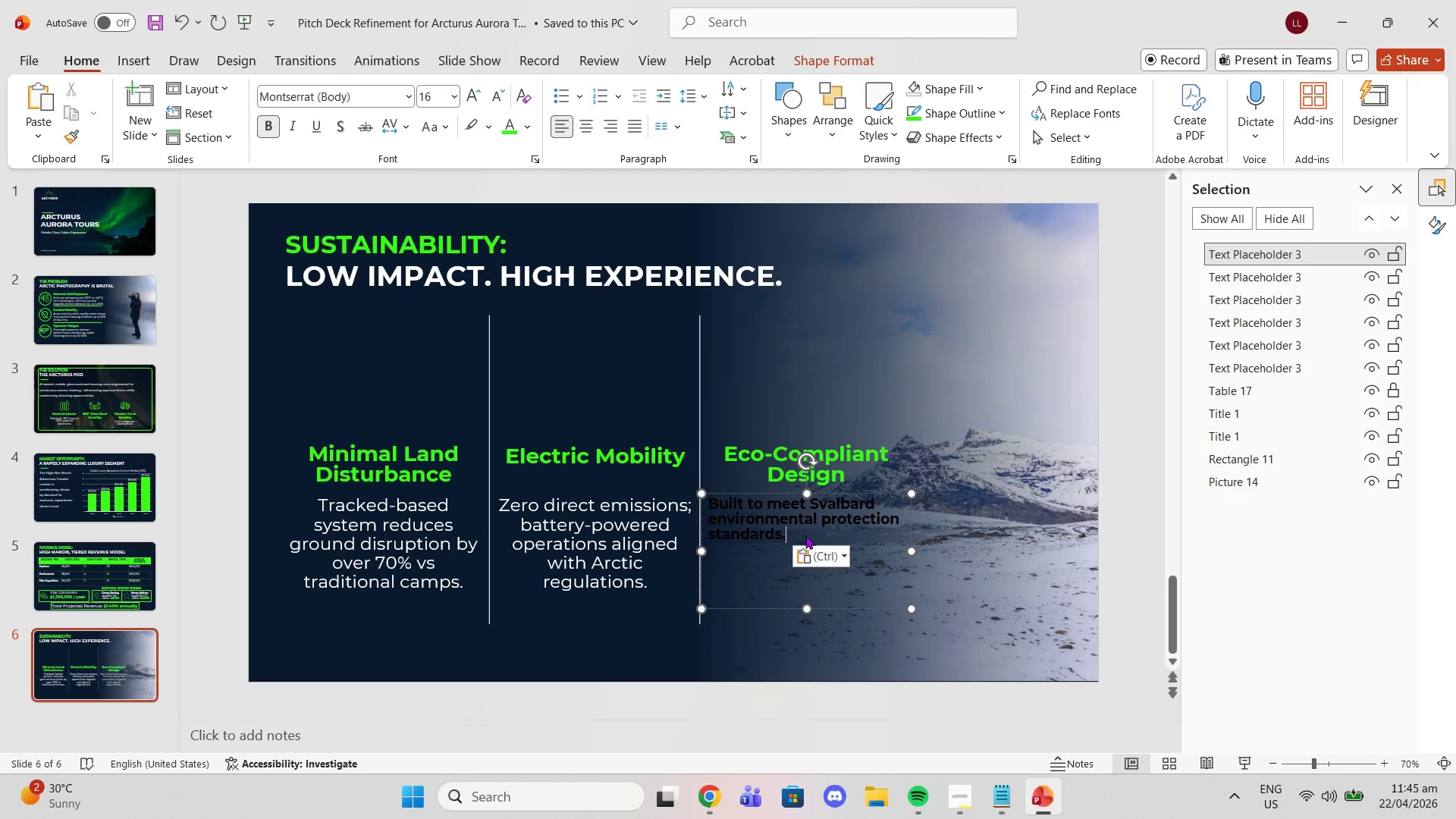 
key(Control+ControlLeft)
 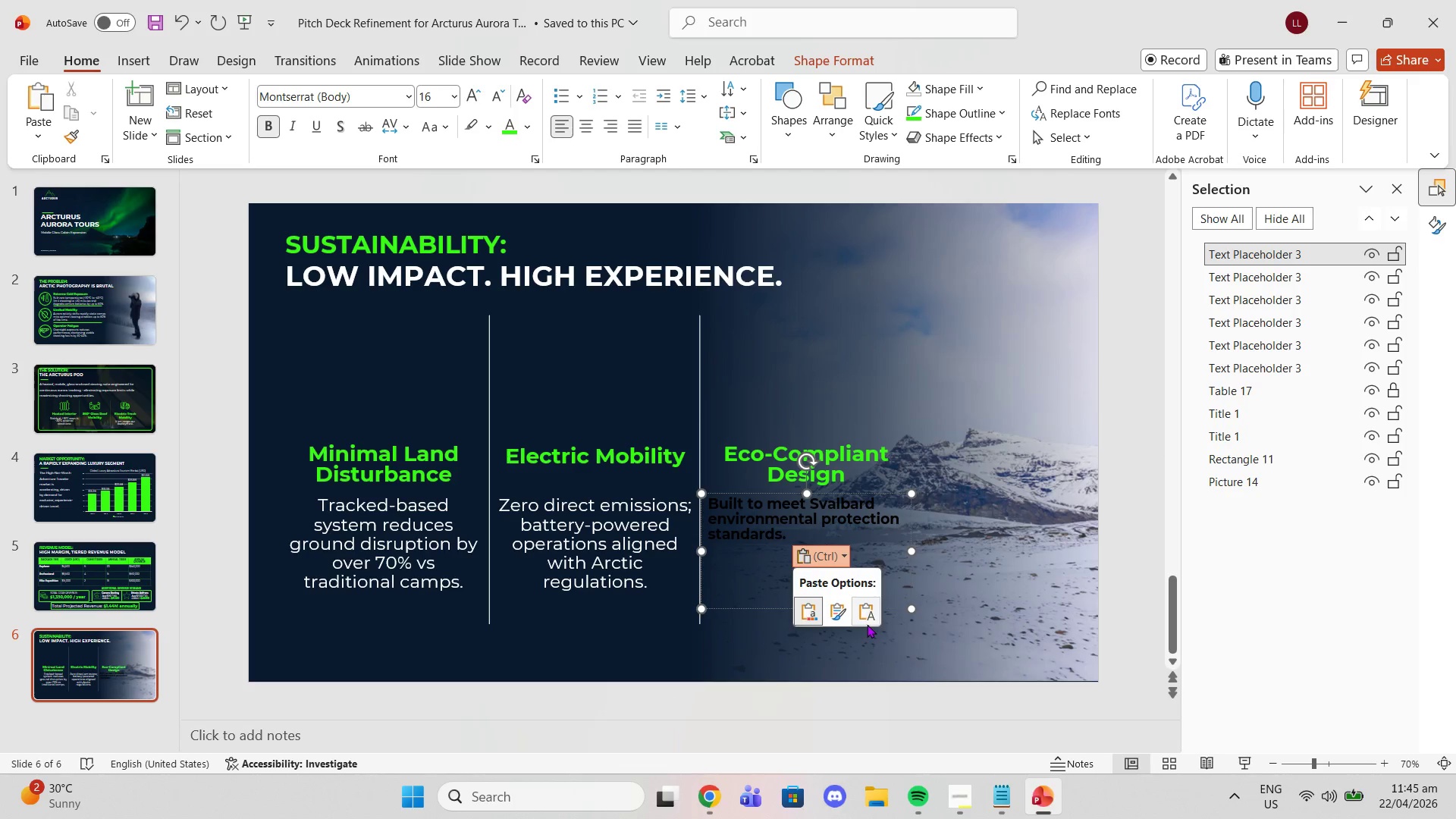 
left_click([867, 624])
 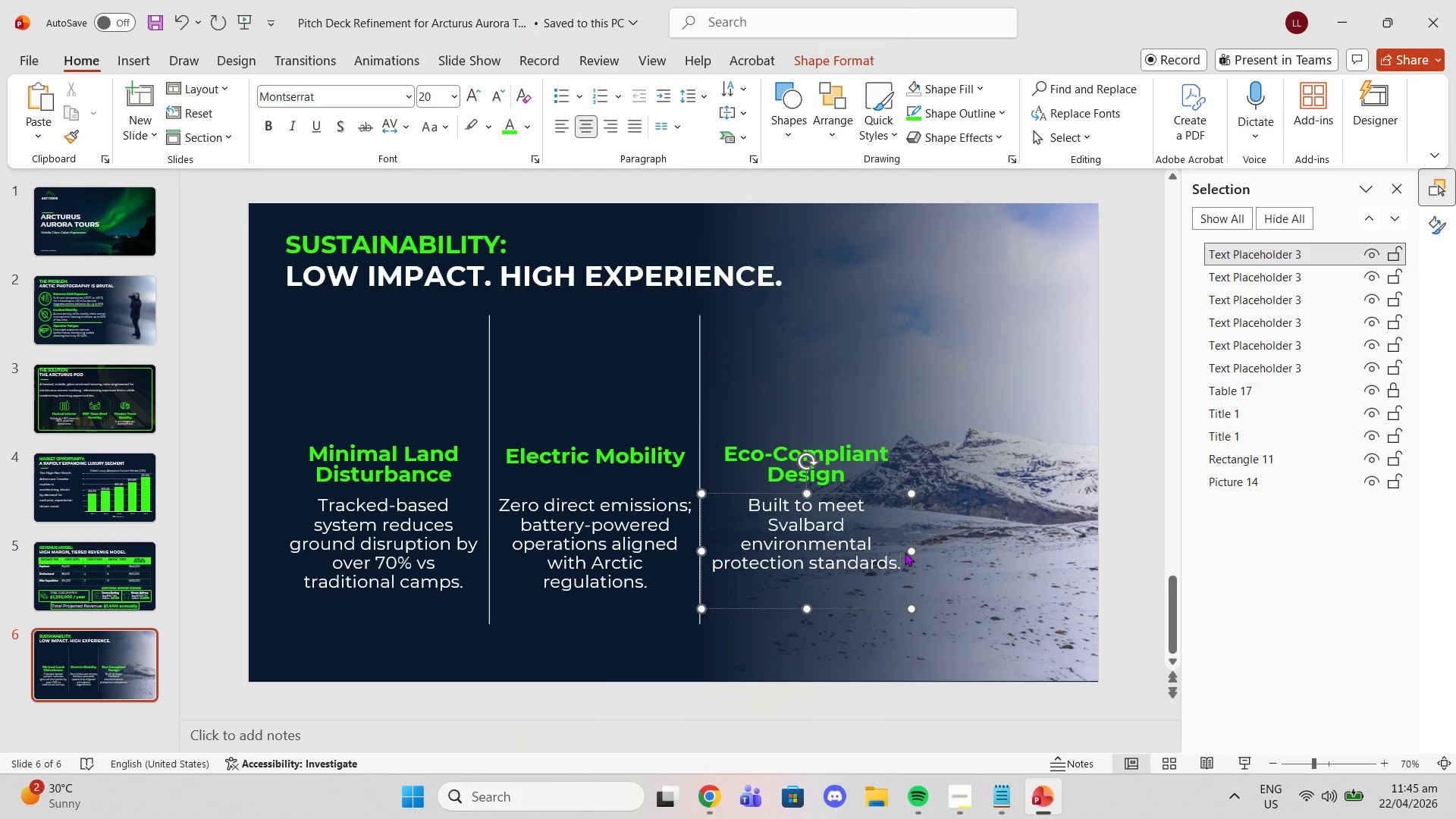 
left_click_drag(start_coordinate=[910, 551], to_coordinate=[897, 549])
 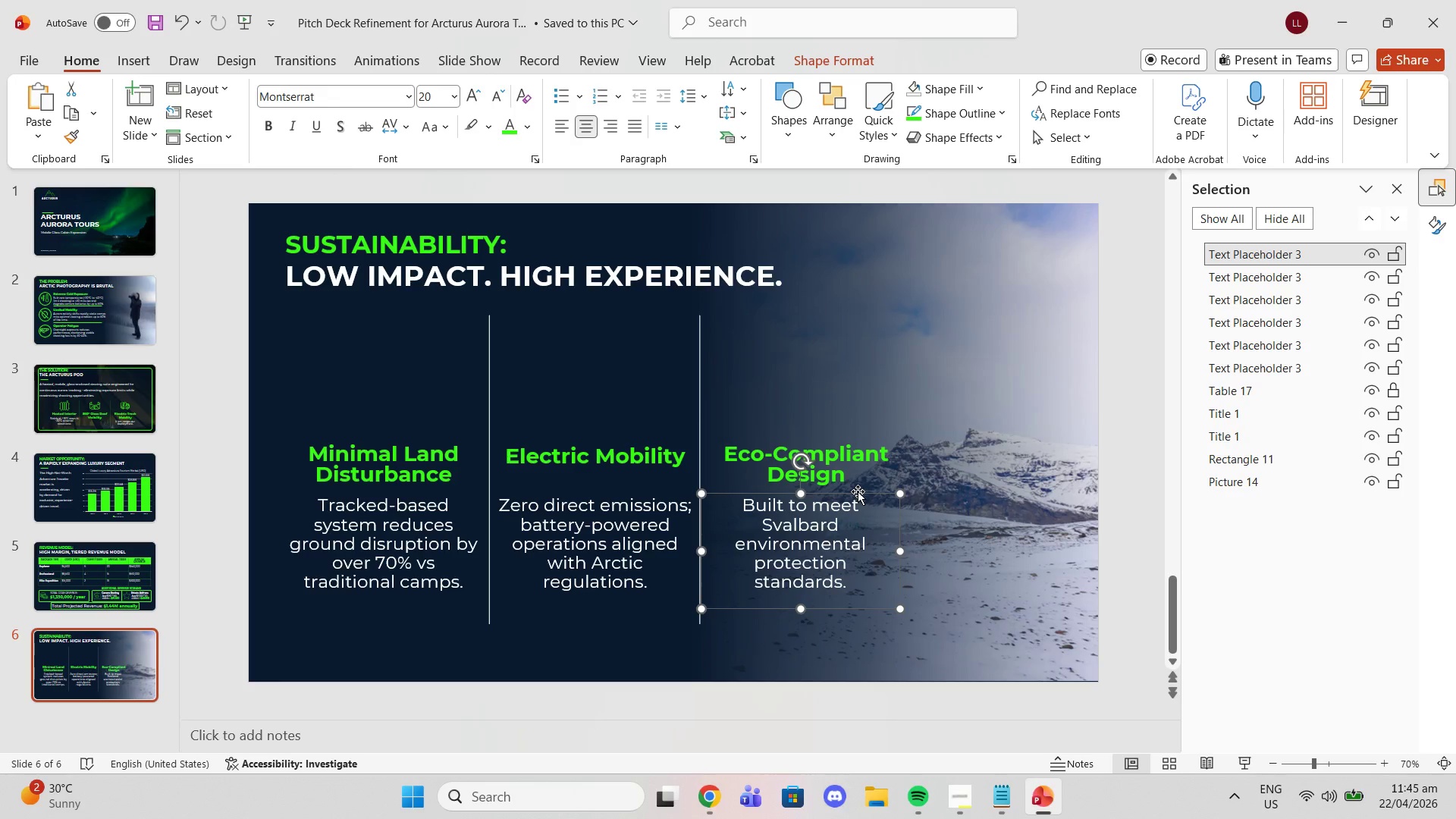 
left_click_drag(start_coordinate=[858, 491], to_coordinate=[864, 492])
 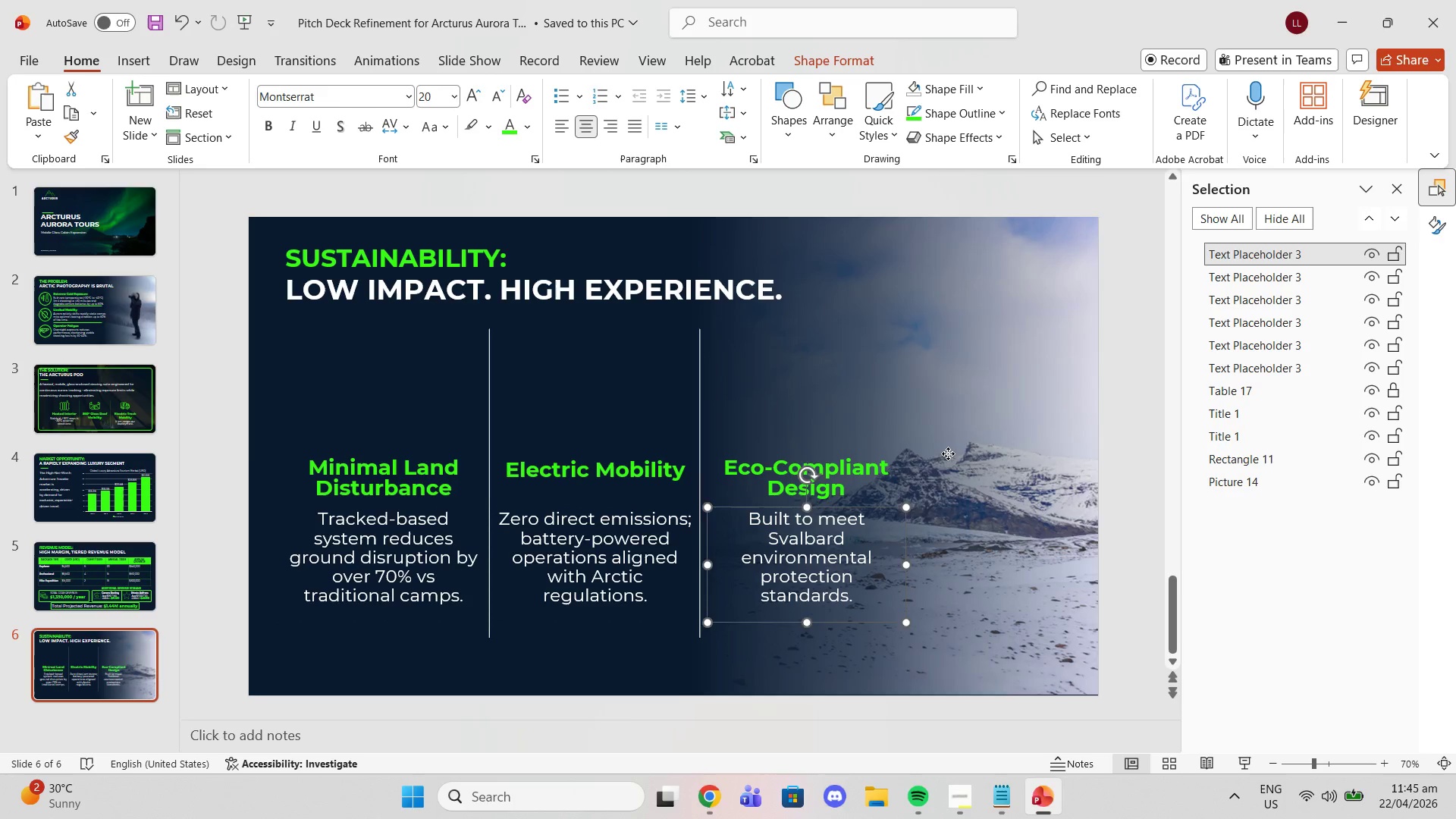 
left_click([948, 453])
 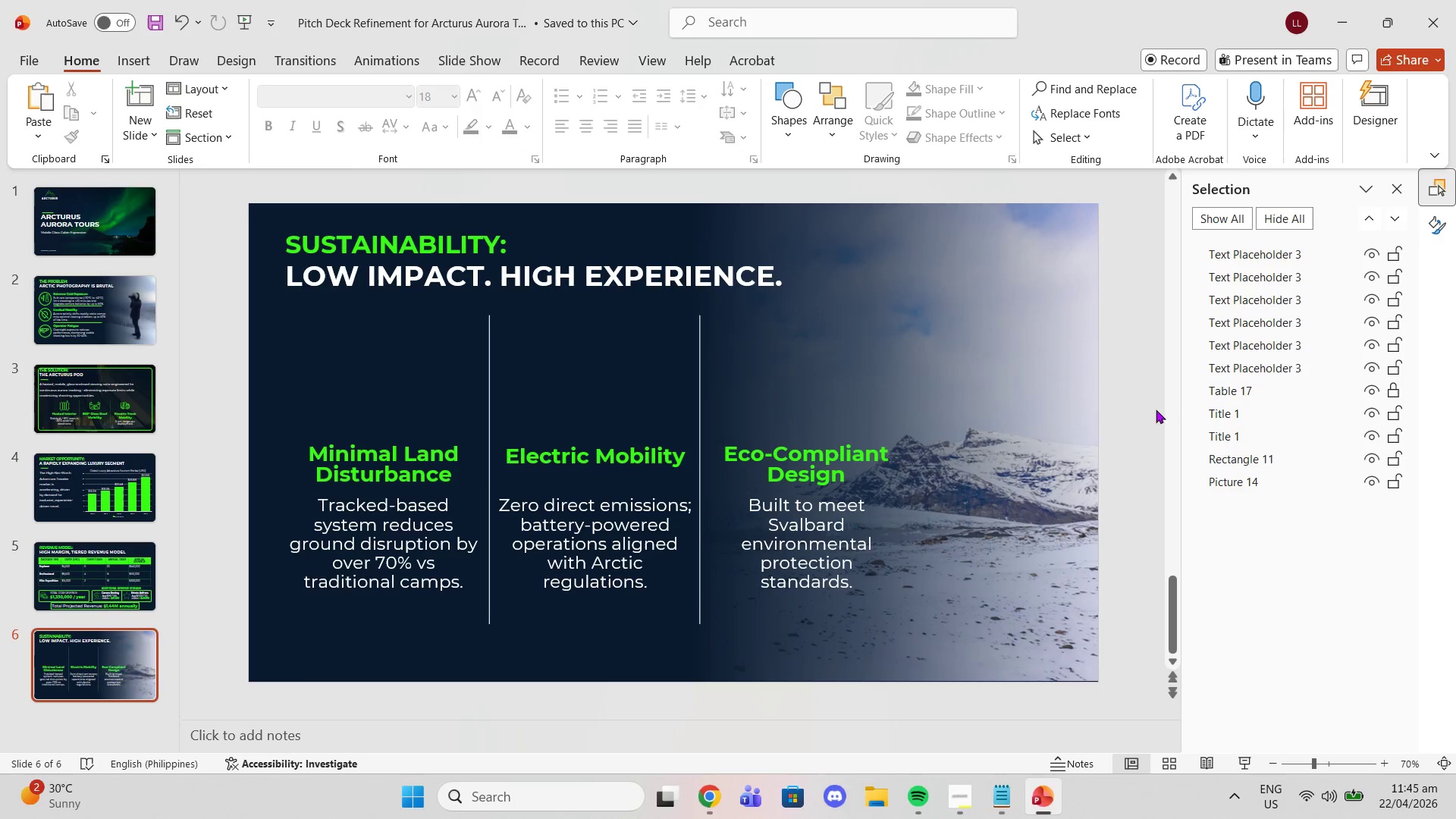 
left_click([820, 357])
 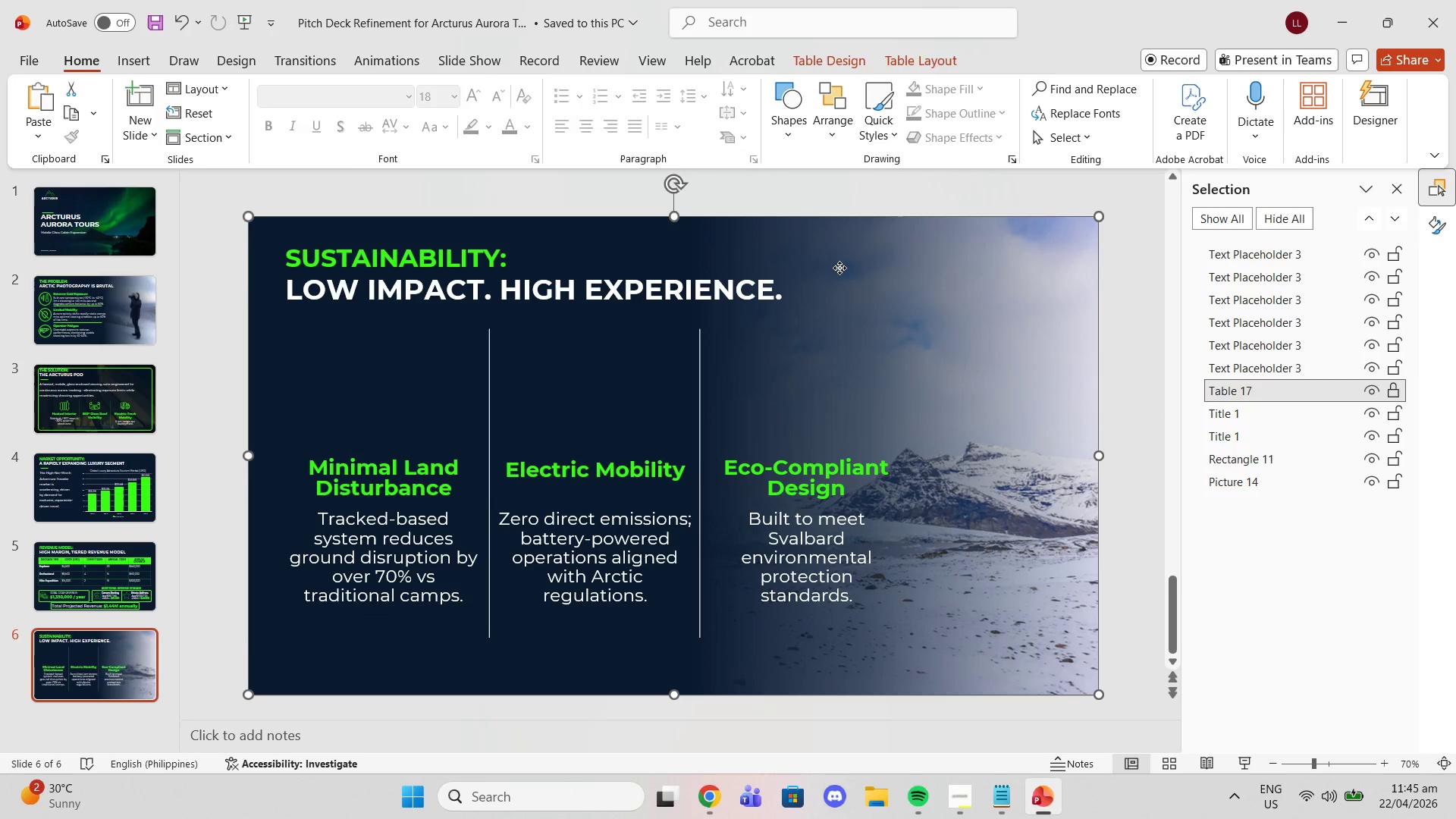 
left_click([839, 268])
 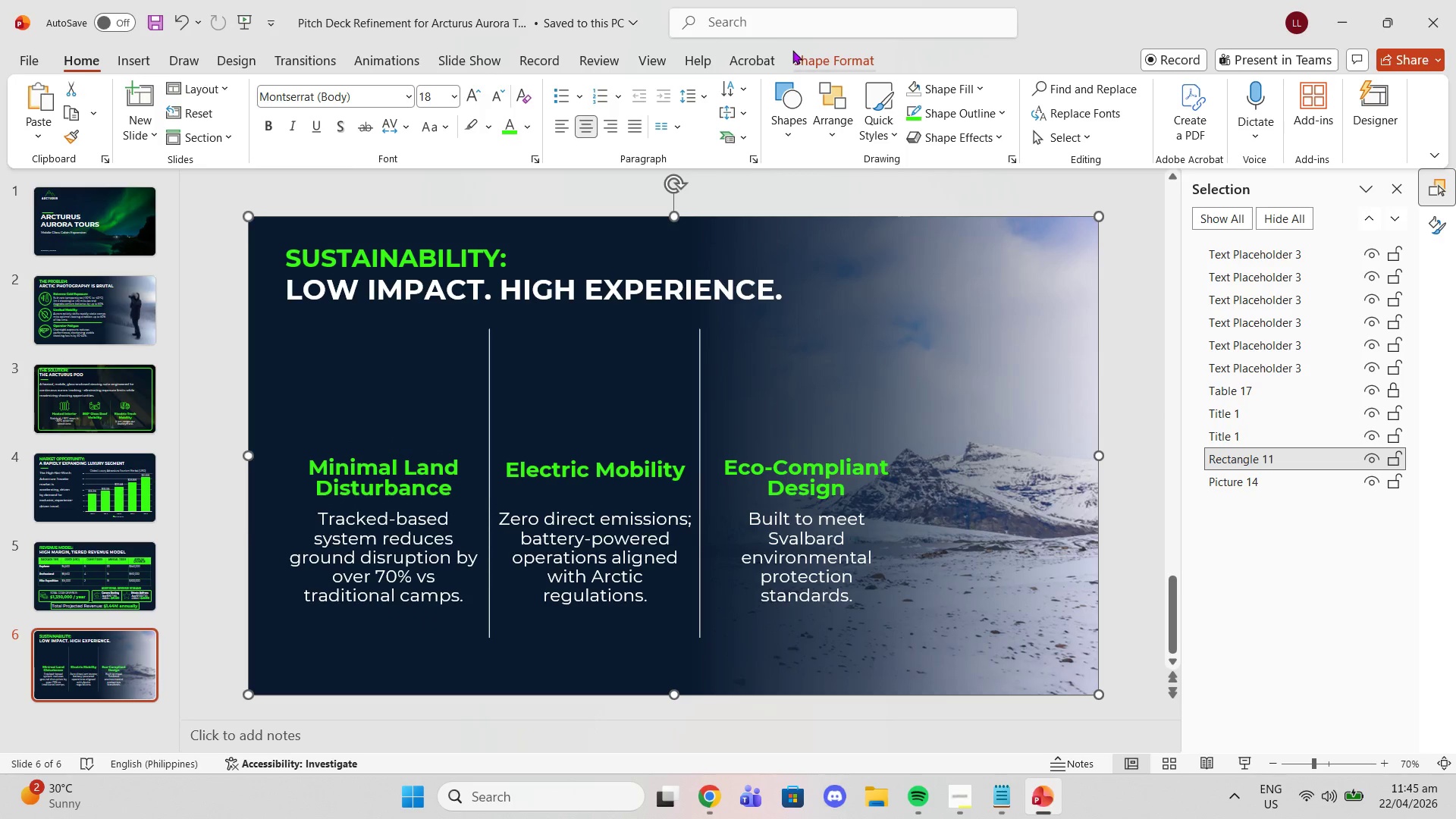 
left_click([814, 62])
 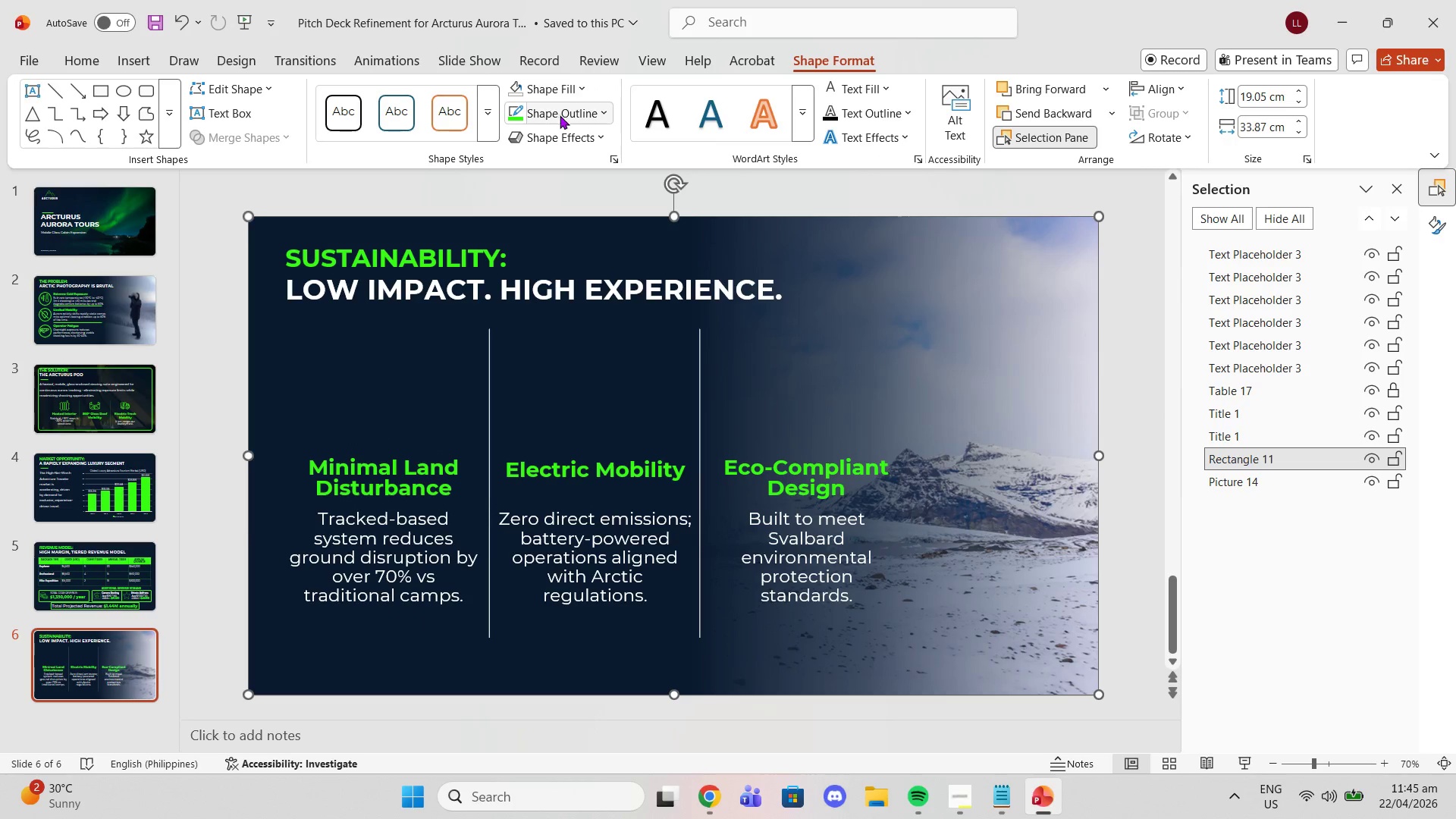 
left_click([562, 99])
 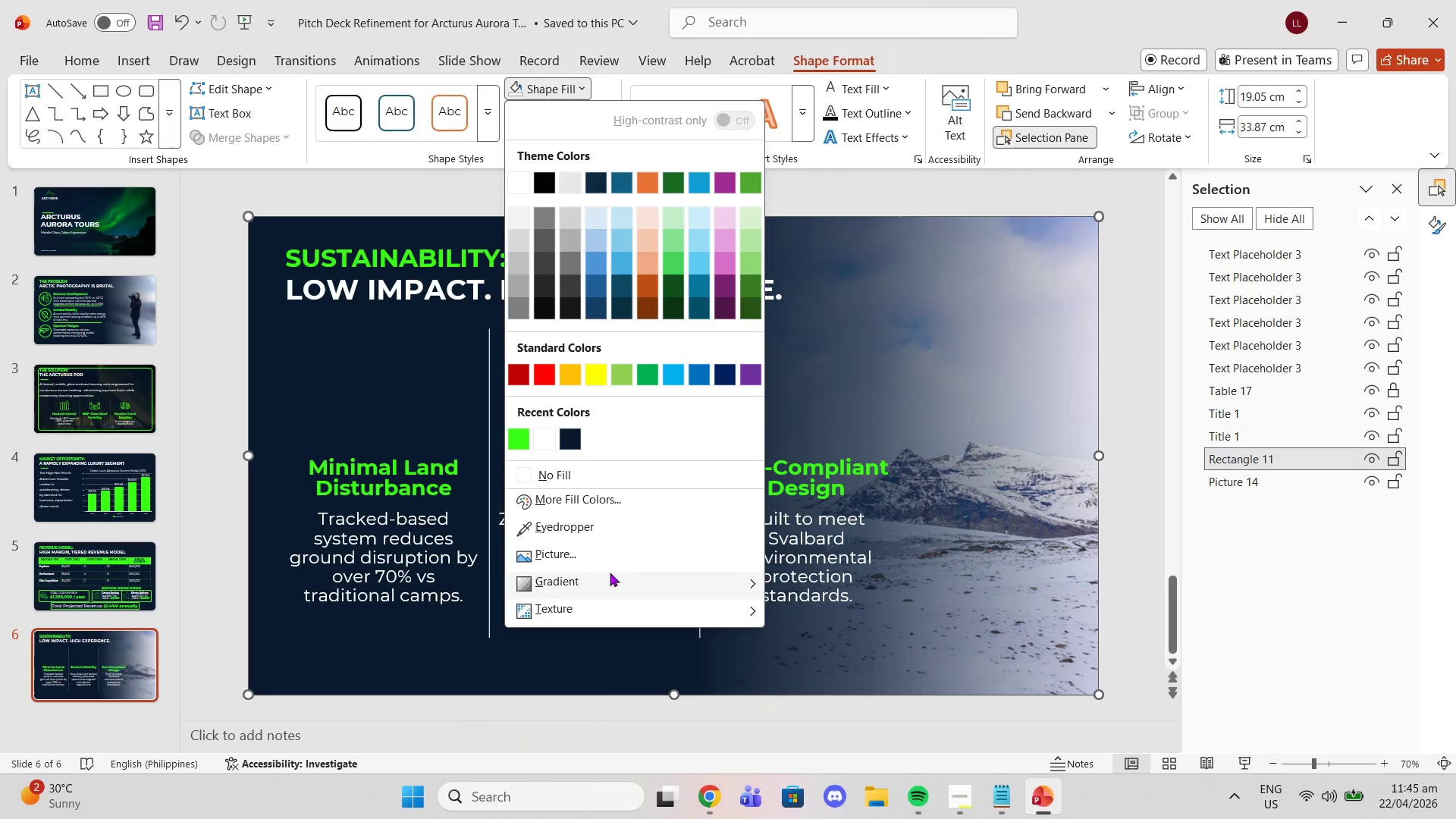 
left_click([608, 574])
 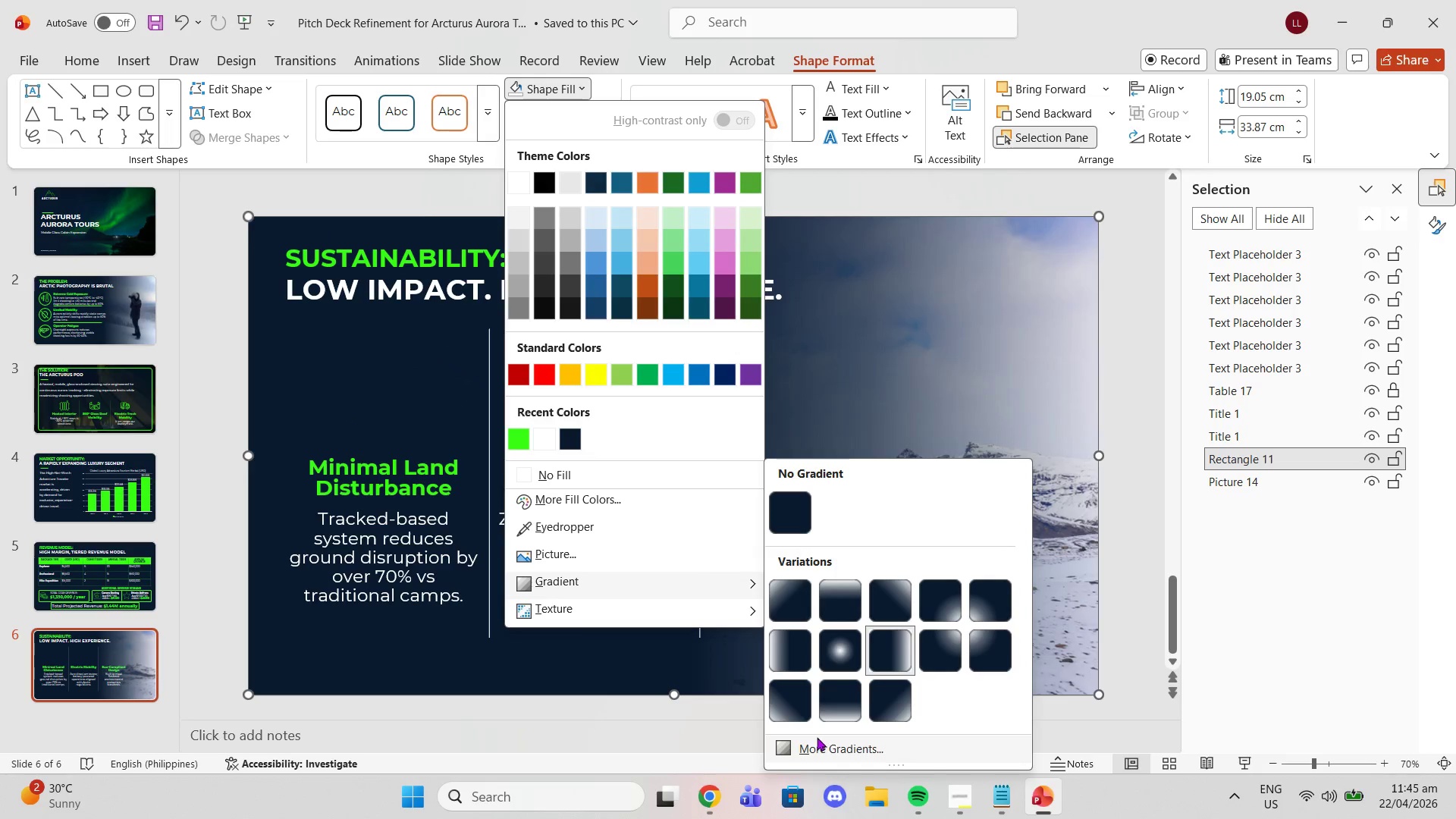 
left_click([822, 746])
 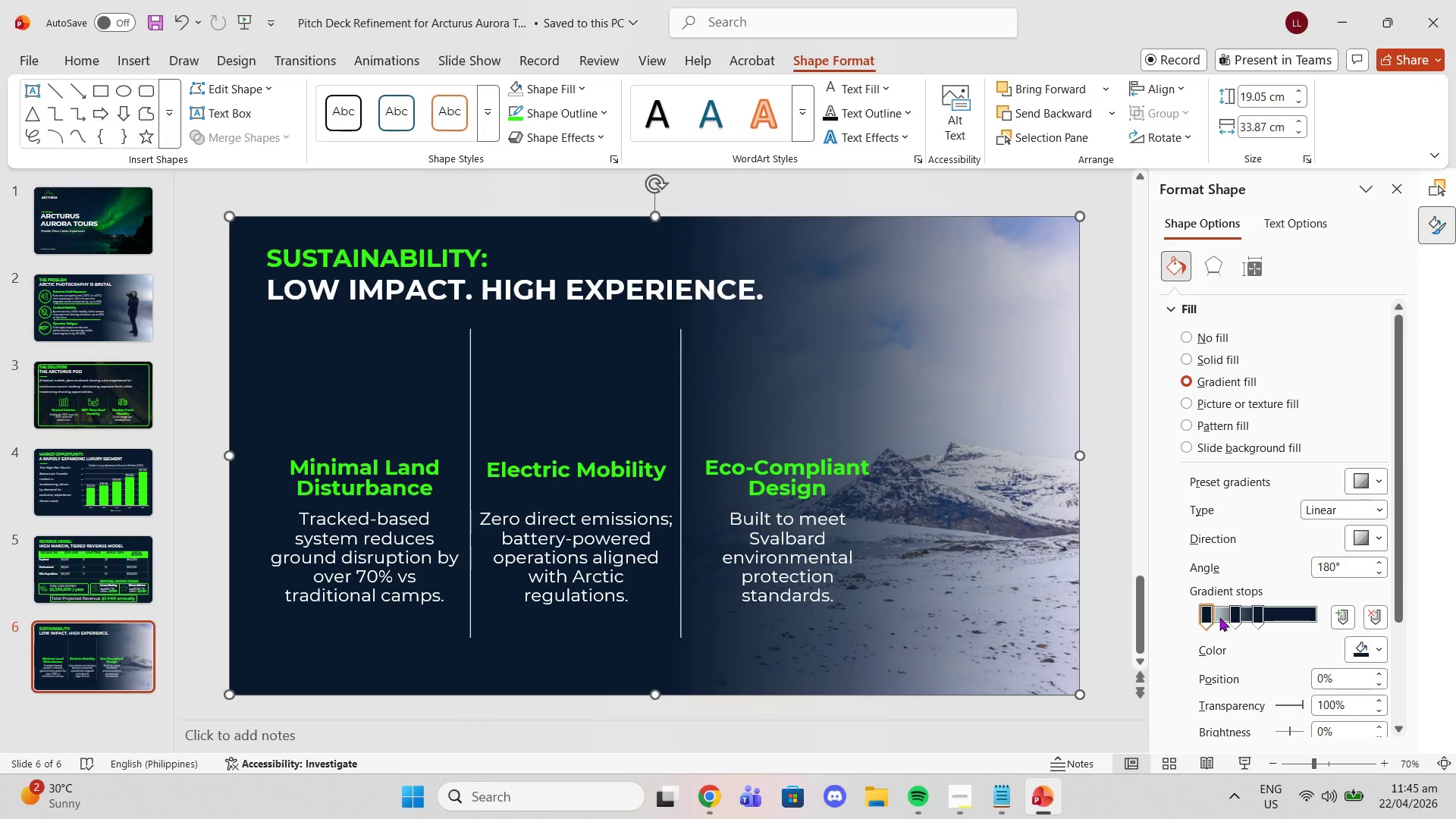 
left_click_drag(start_coordinate=[1231, 617], to_coordinate=[1223, 617])
 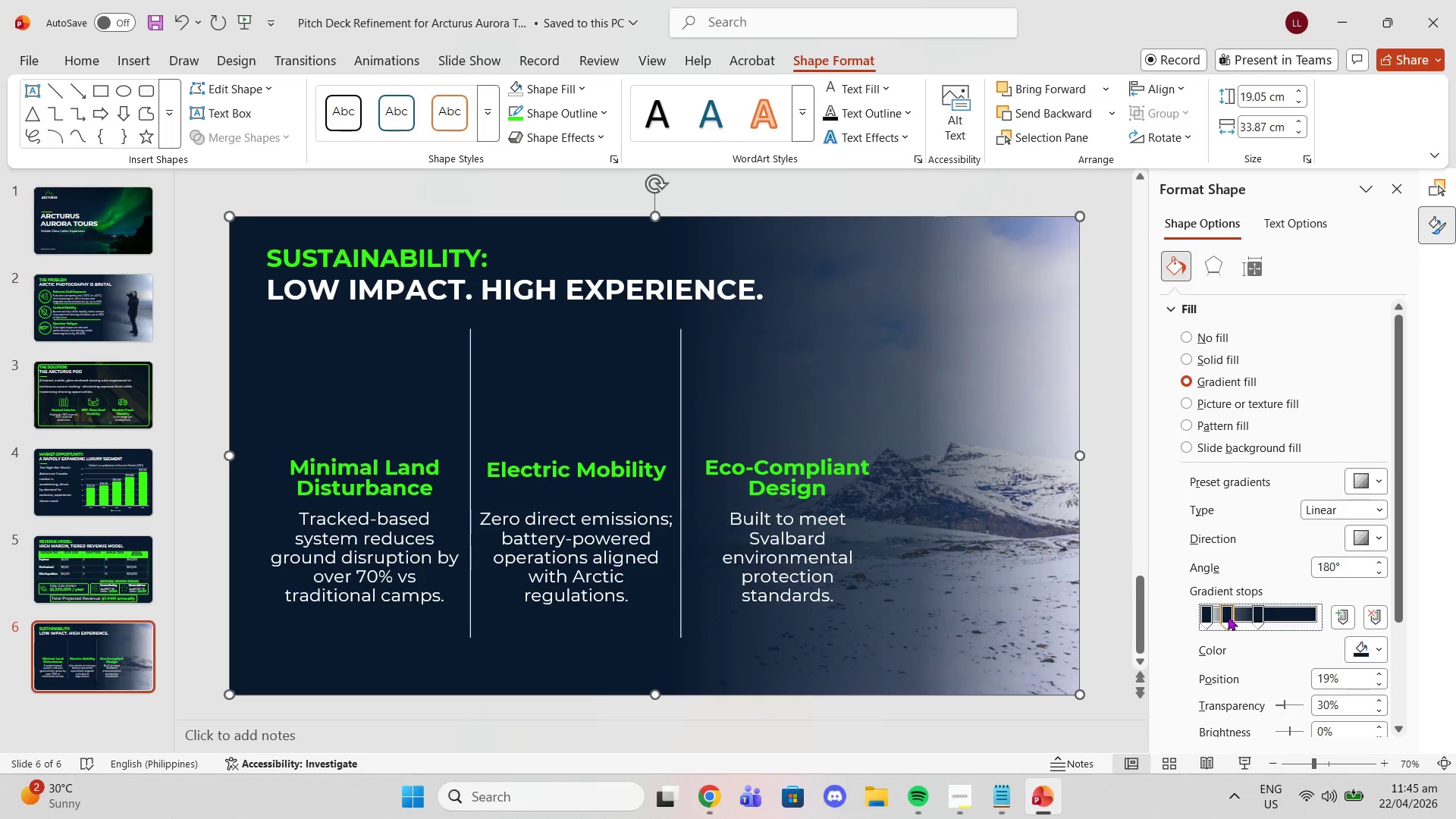 
left_click_drag(start_coordinate=[1228, 617], to_coordinate=[1223, 616])
 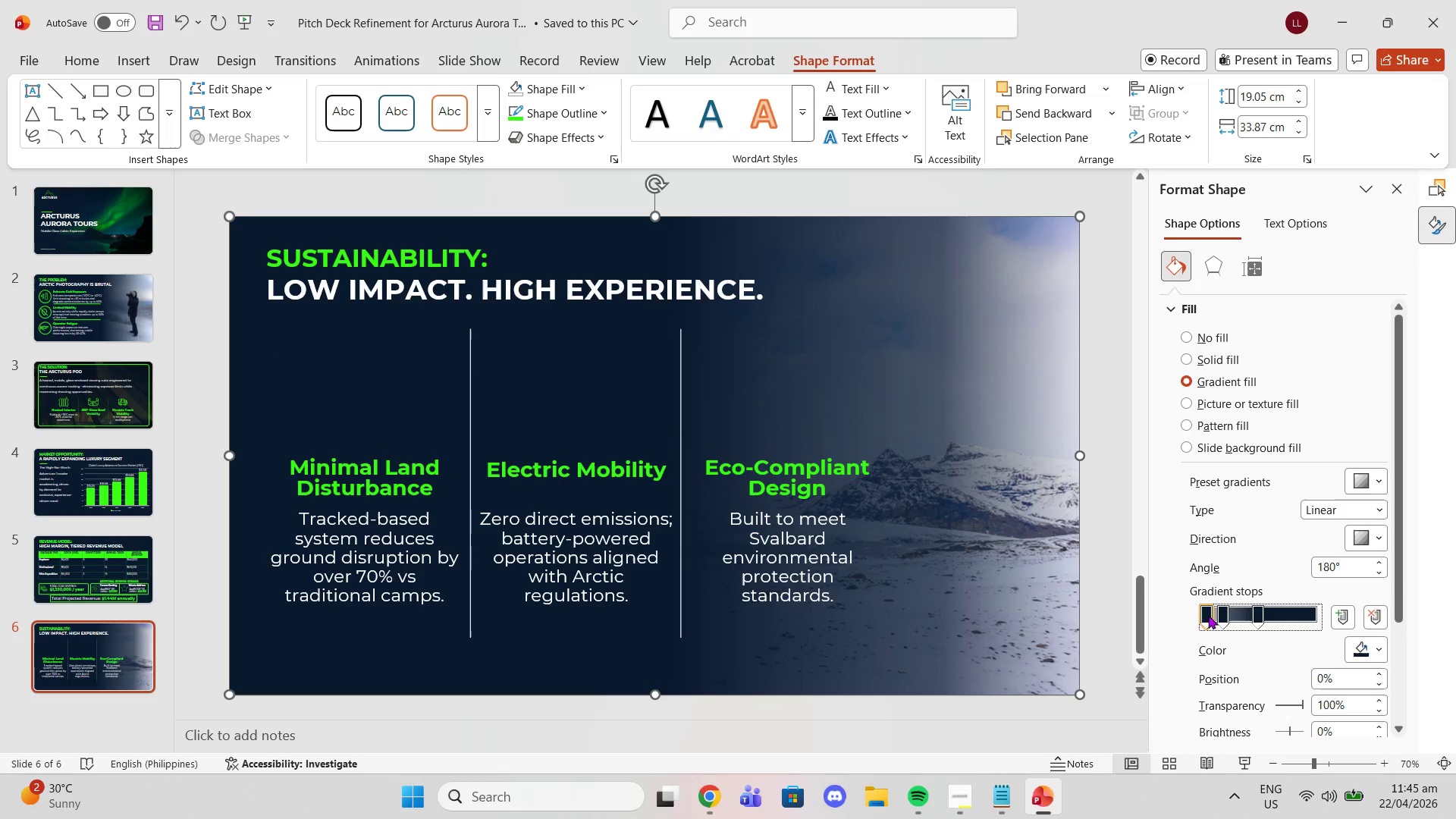 
left_click_drag(start_coordinate=[1208, 615], to_coordinate=[1172, 614])
 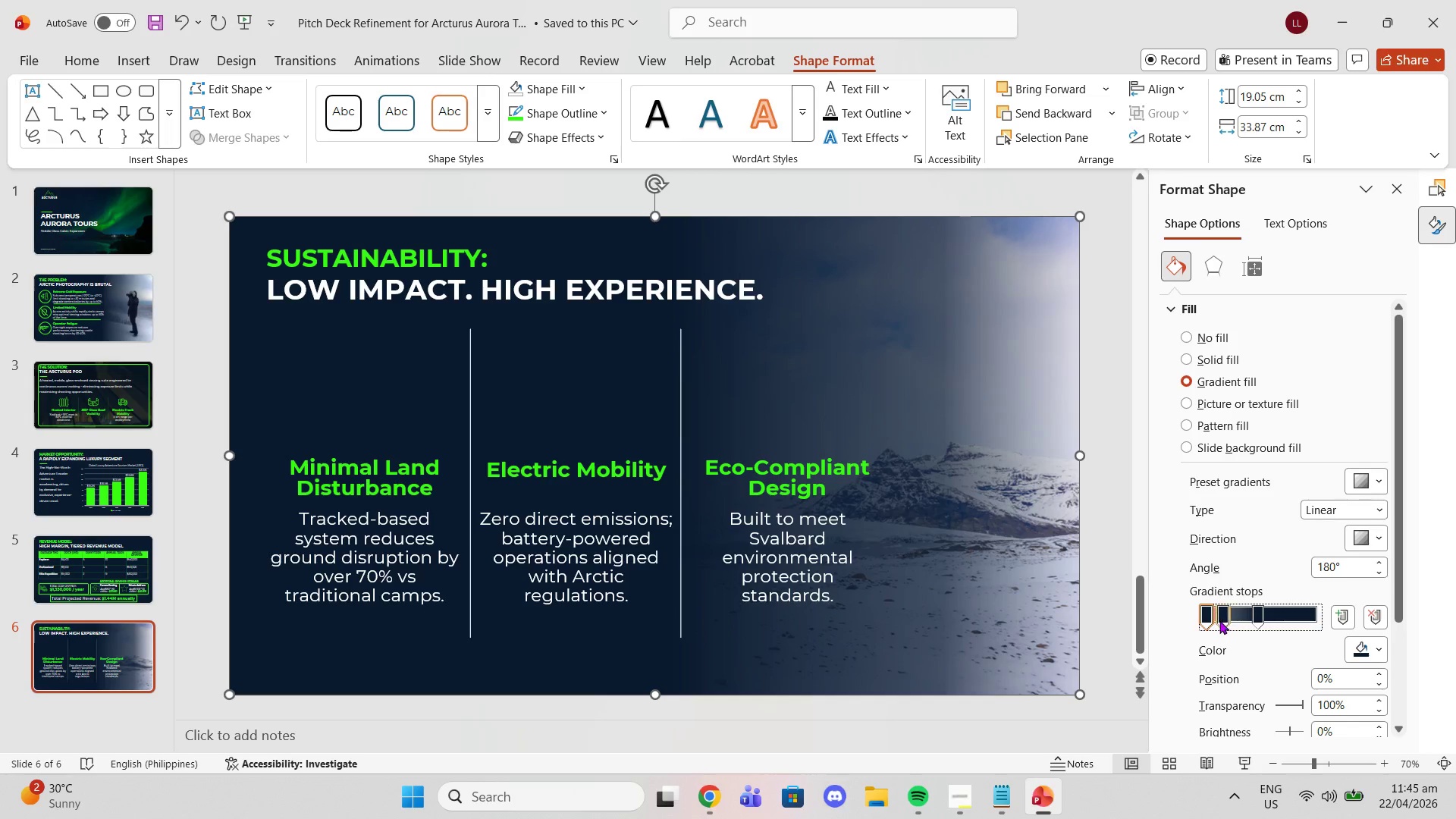 
left_click_drag(start_coordinate=[1223, 620], to_coordinate=[1228, 620])
 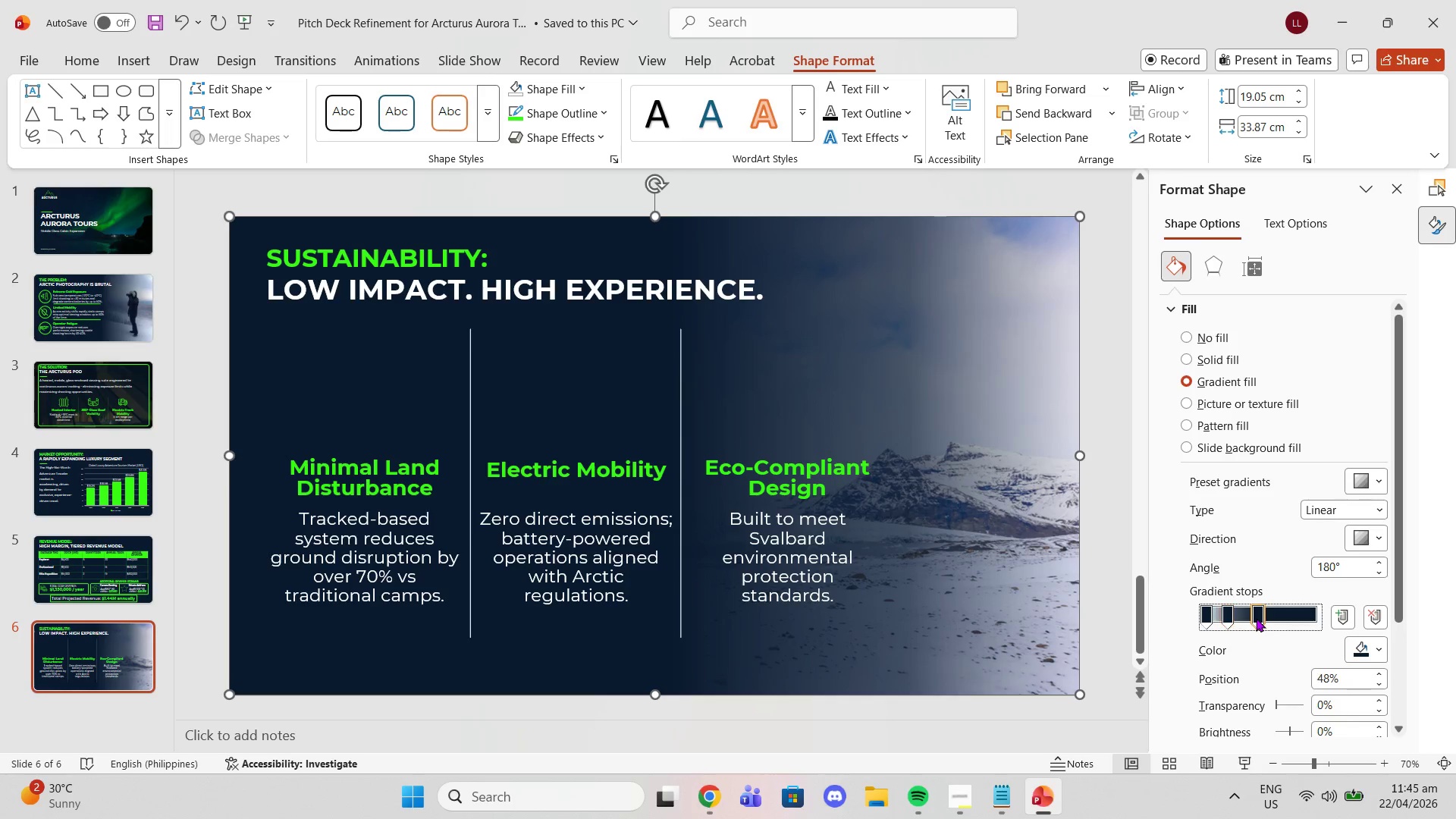 
left_click([1256, 618])
 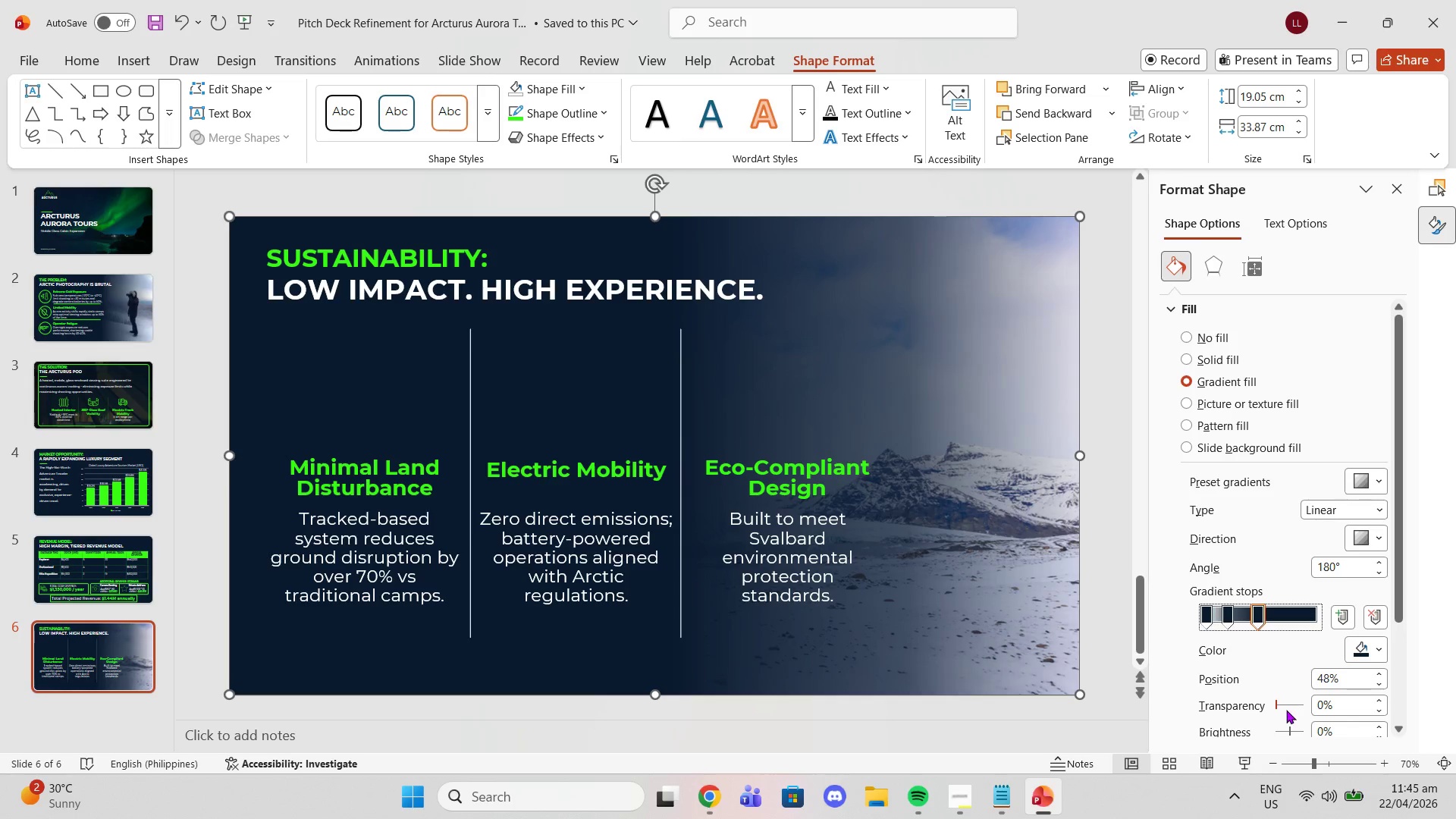 
mouse_move([1294, 701])
 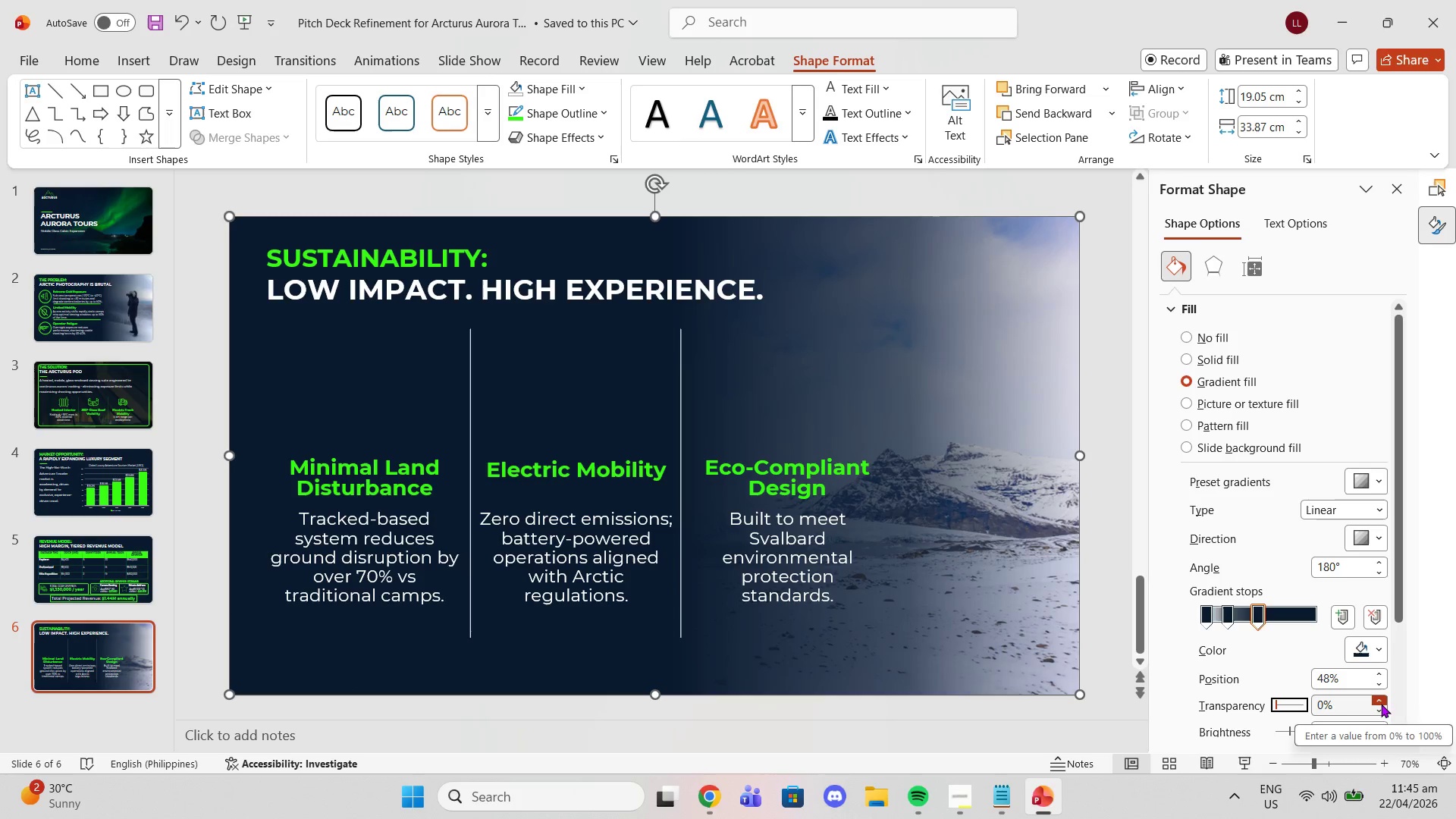 
double_click([1381, 704])
 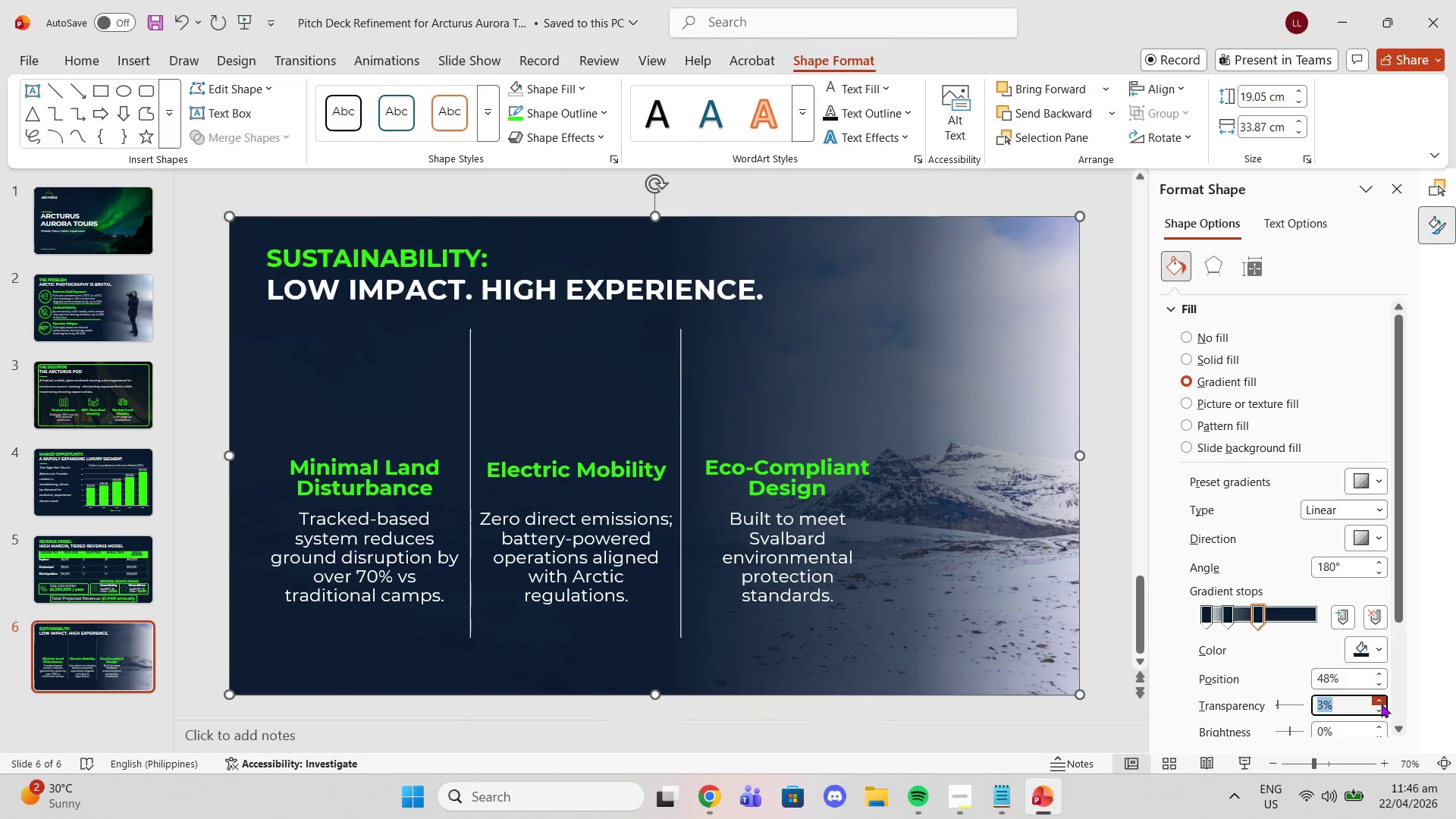 
triple_click([1381, 704])
 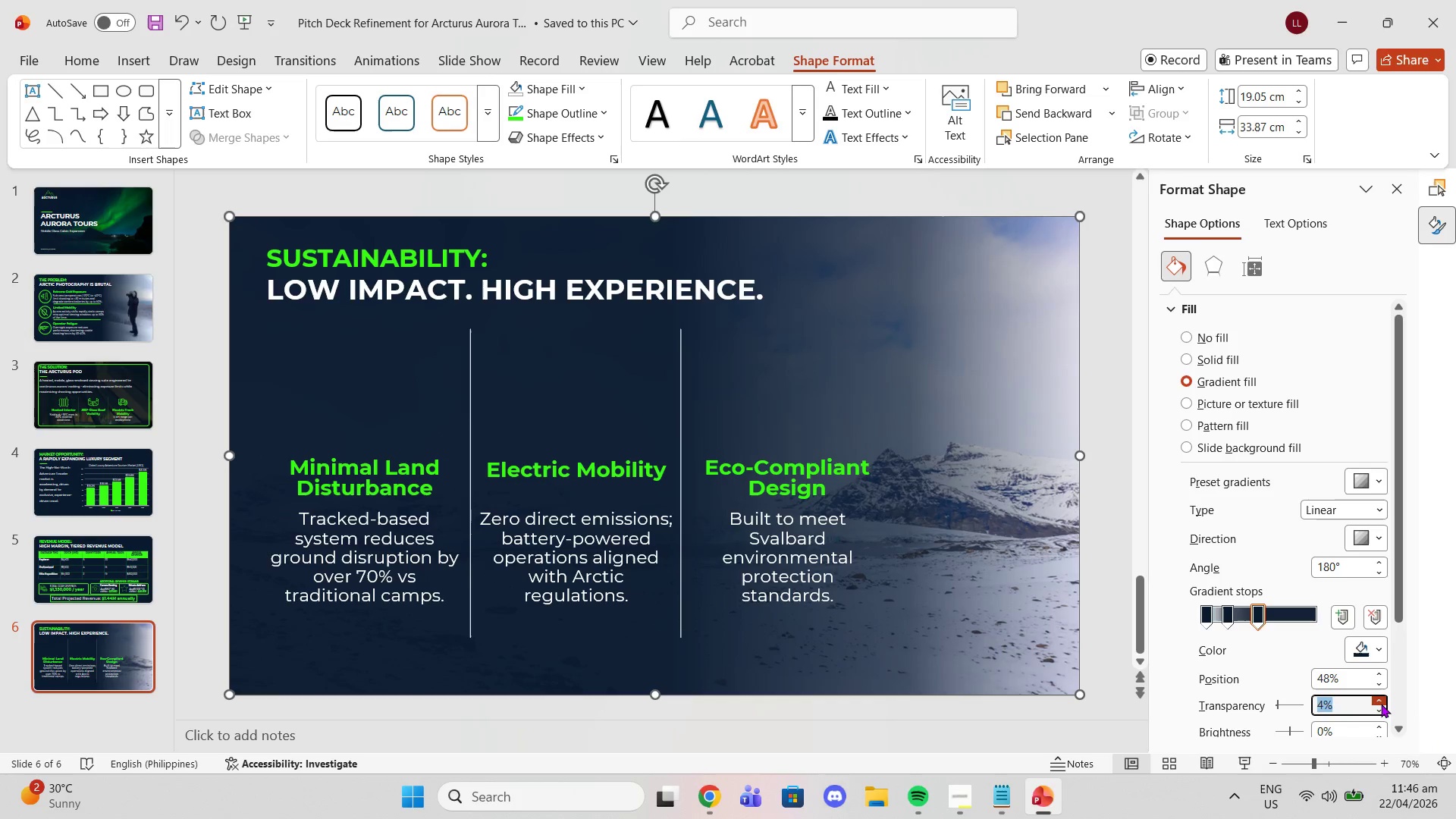 
triple_click([1381, 704])
 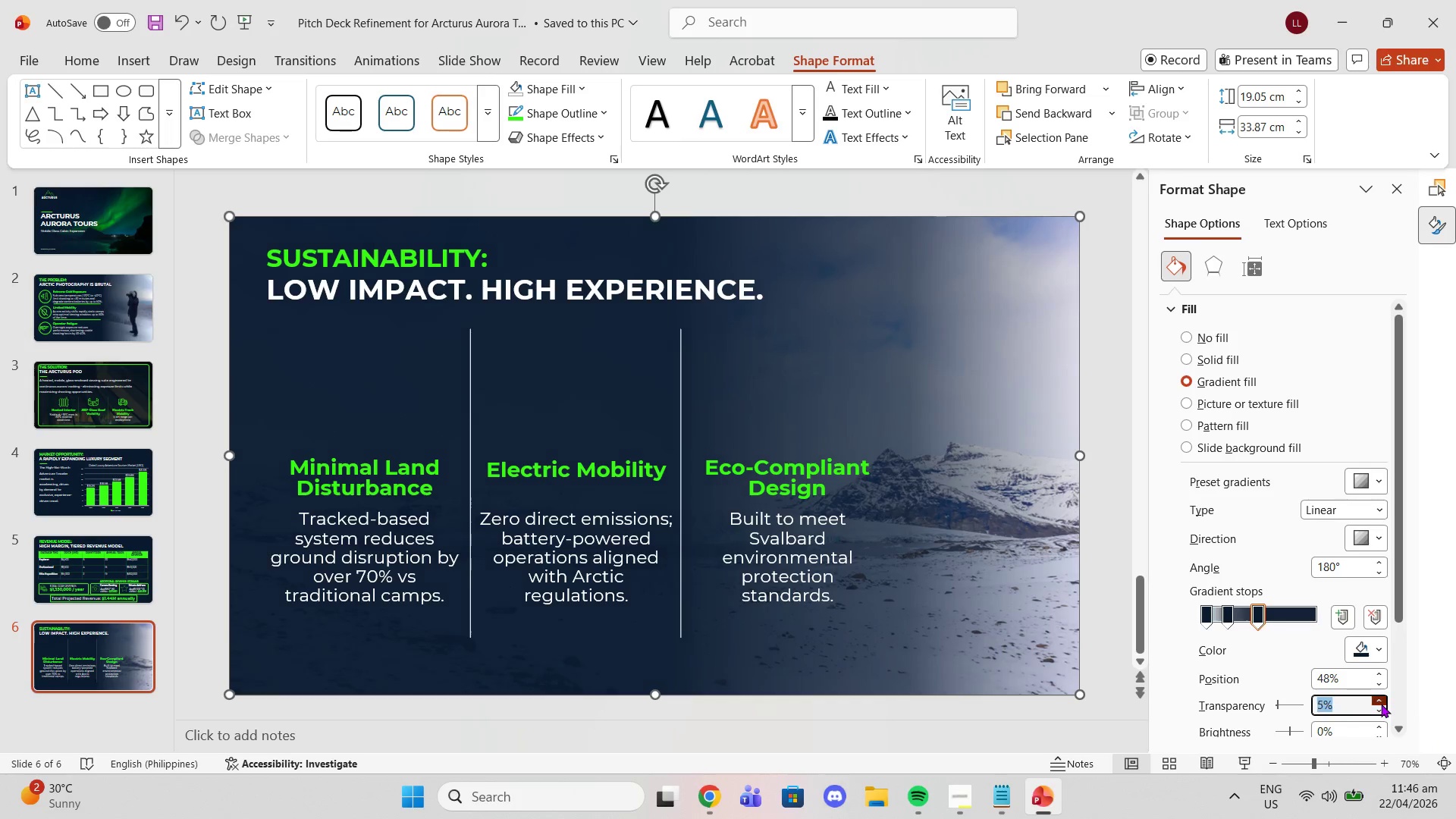 
triple_click([1381, 704])
 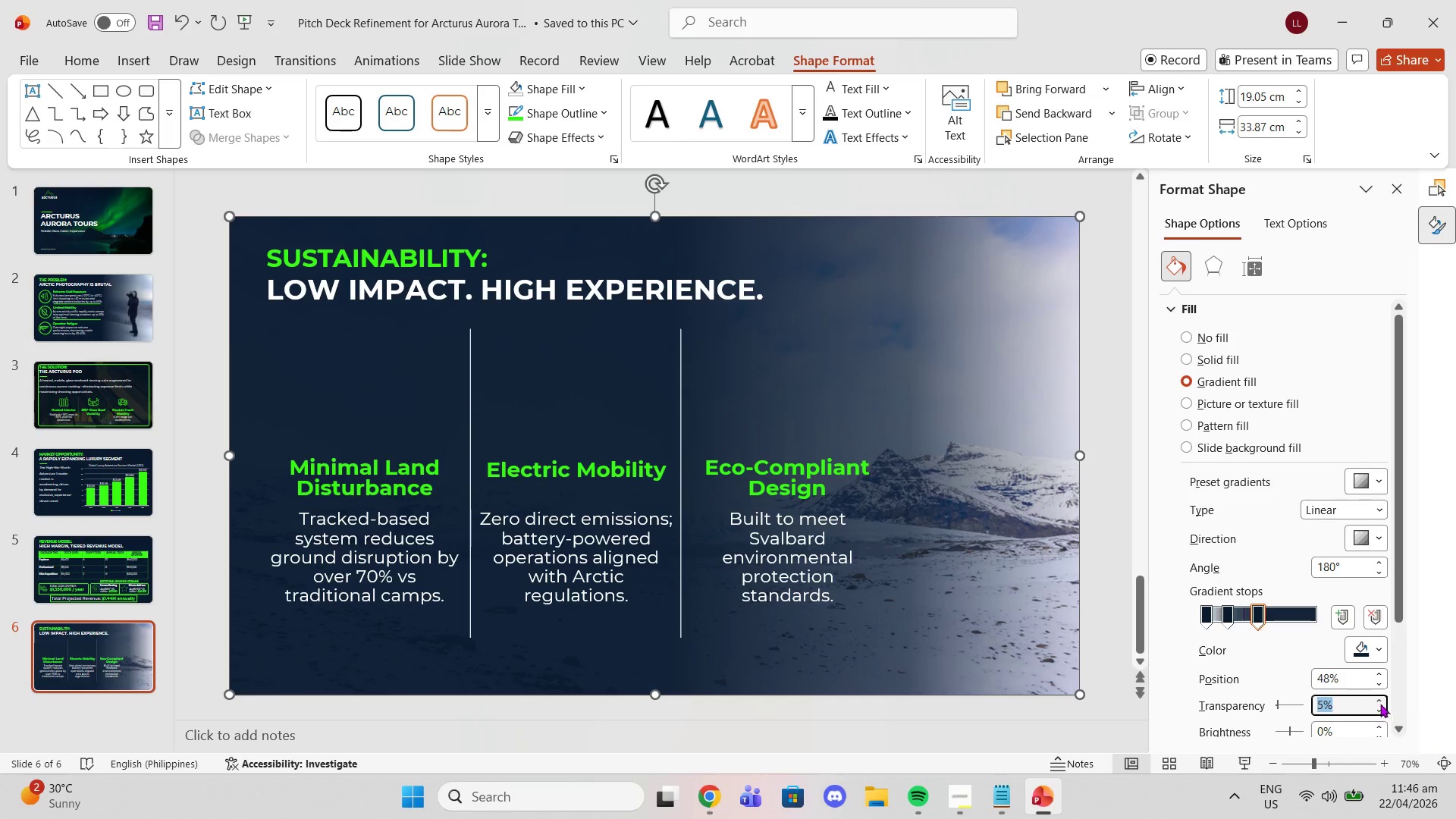 
left_click([1382, 704])
 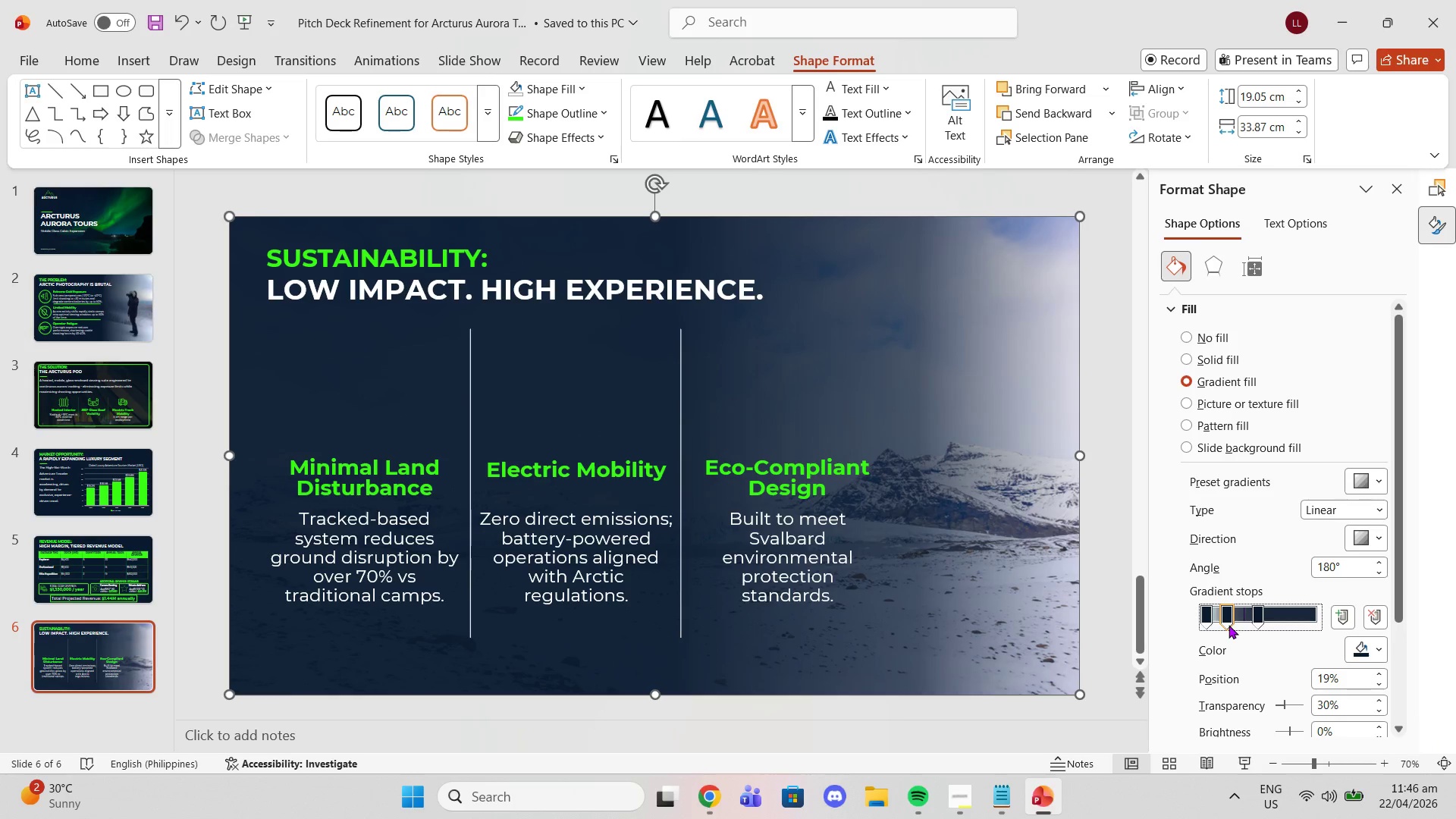 
scroll: coordinate [882, 394], scroll_direction: up, amount: 1.0
 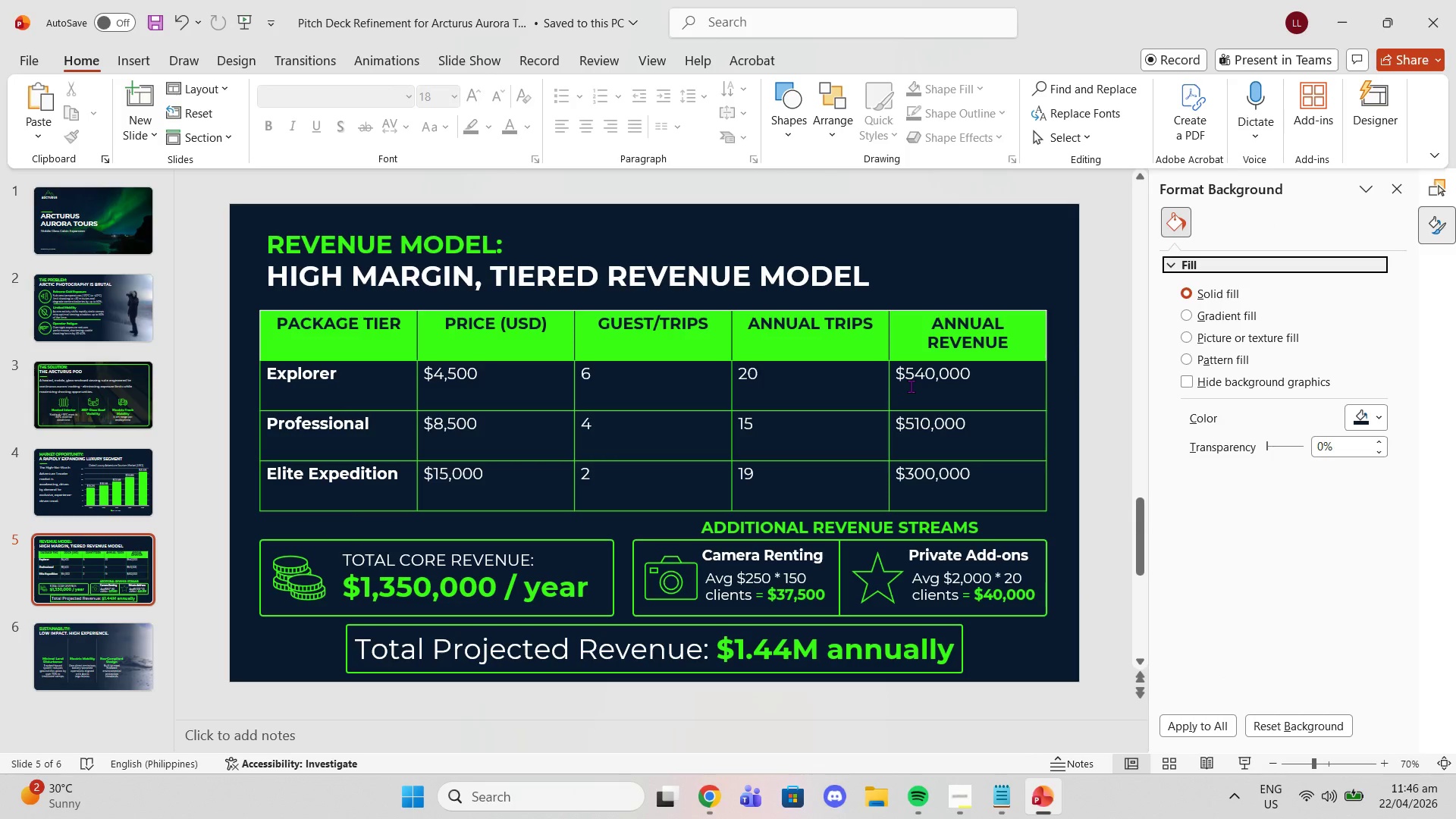 
scroll: coordinate [911, 386], scroll_direction: down, amount: 1.0
 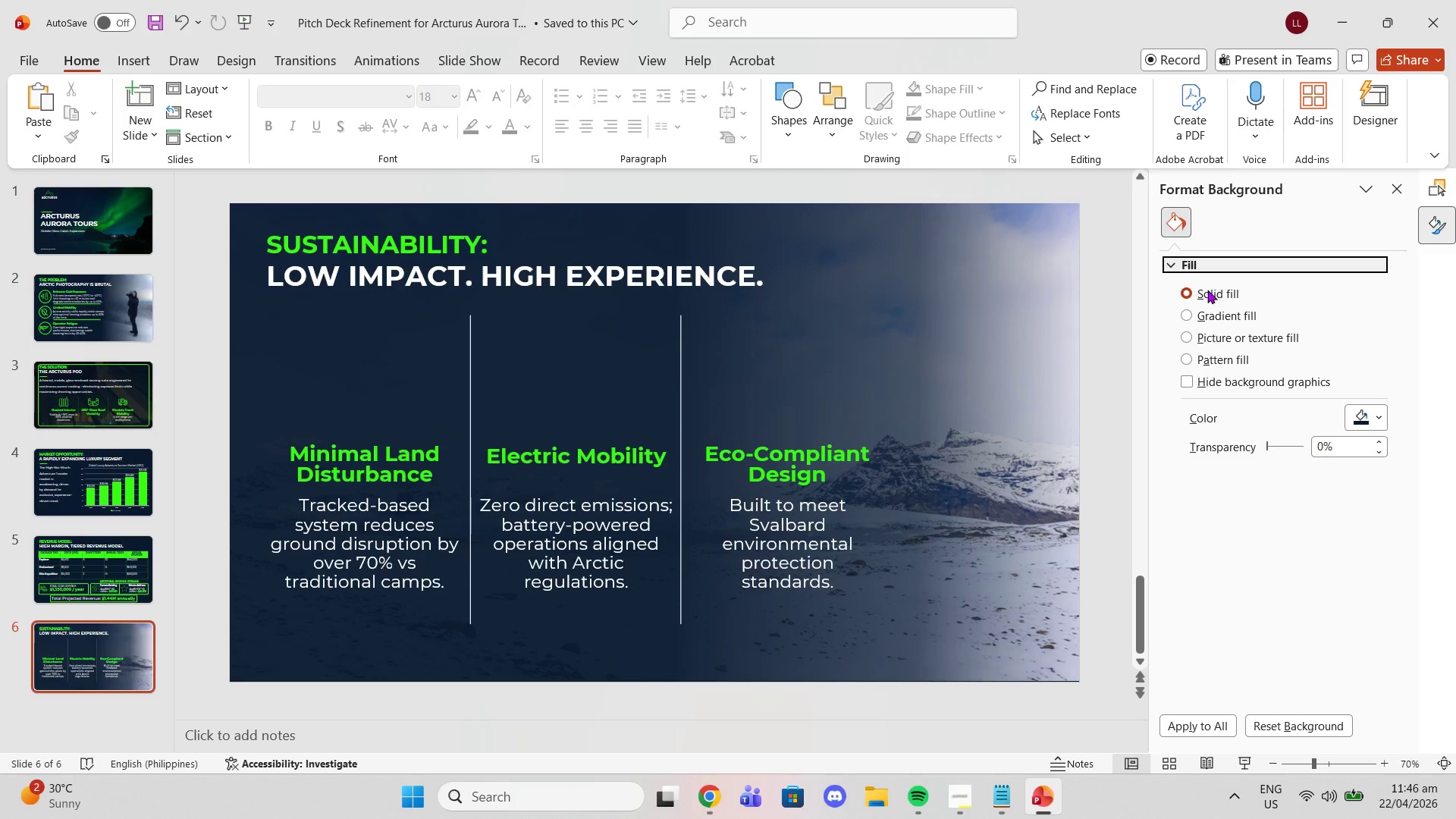 
key(Control+Z)
 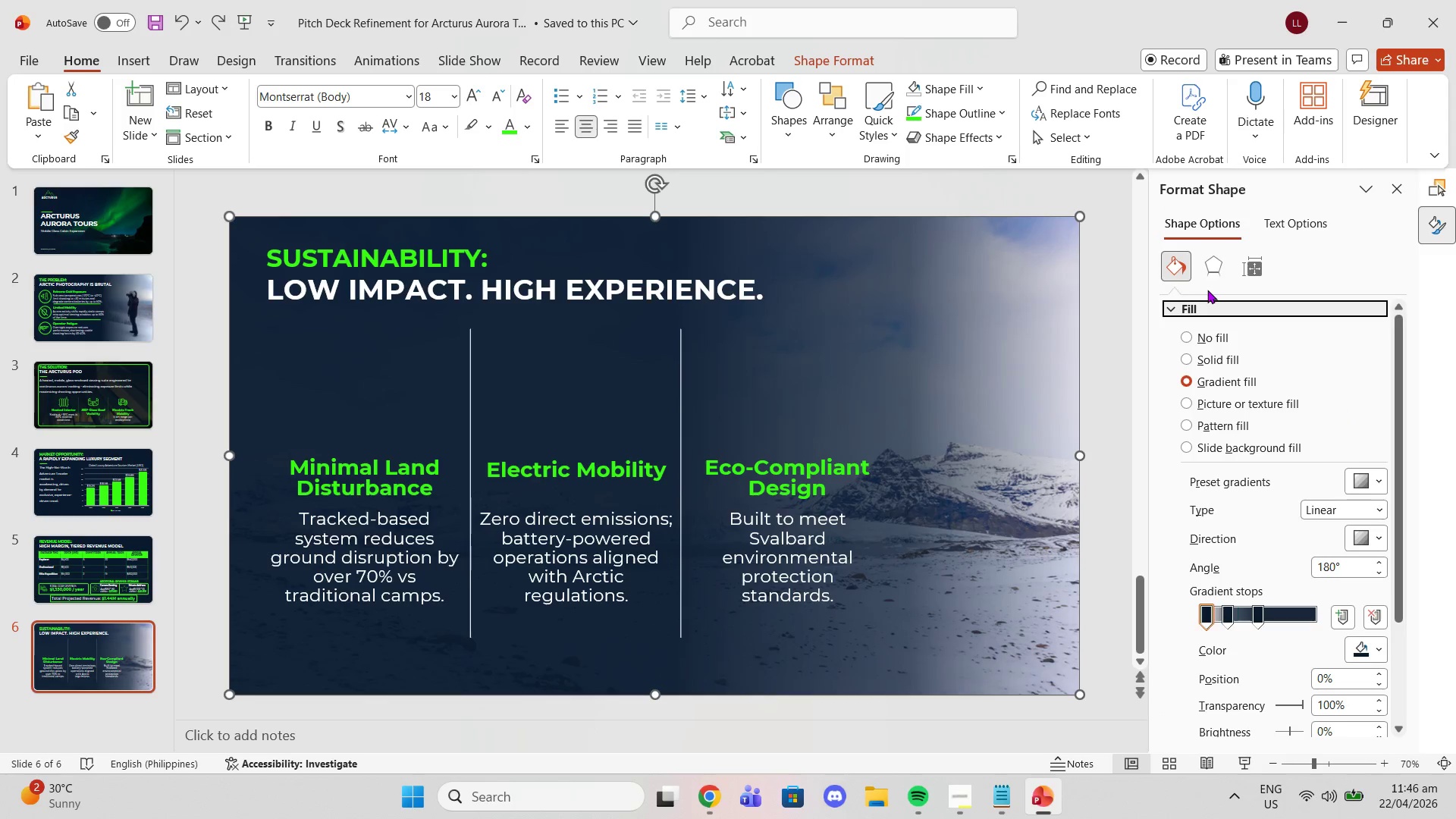 
key(Control+Z)
 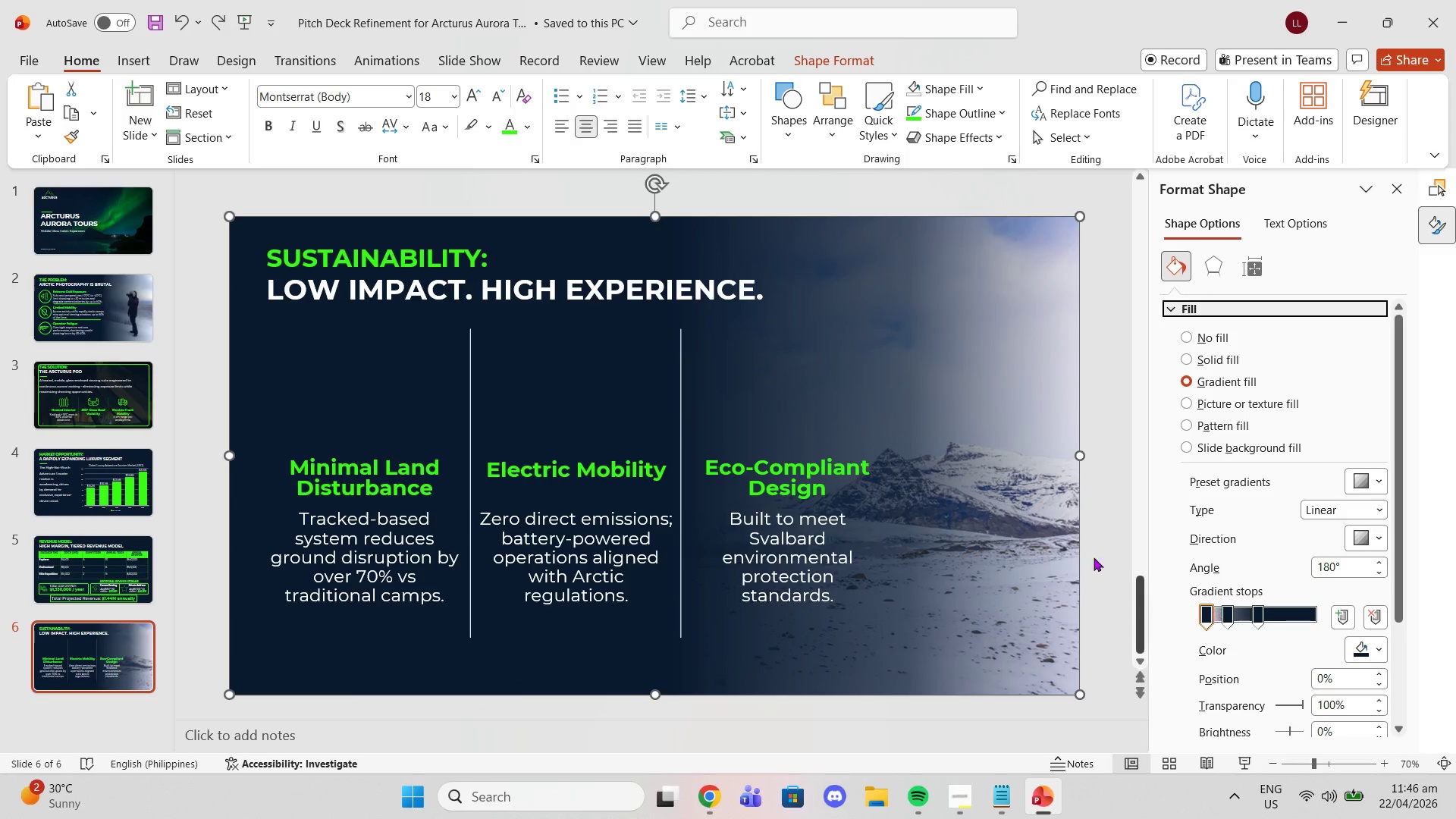 
left_click([1116, 448])
 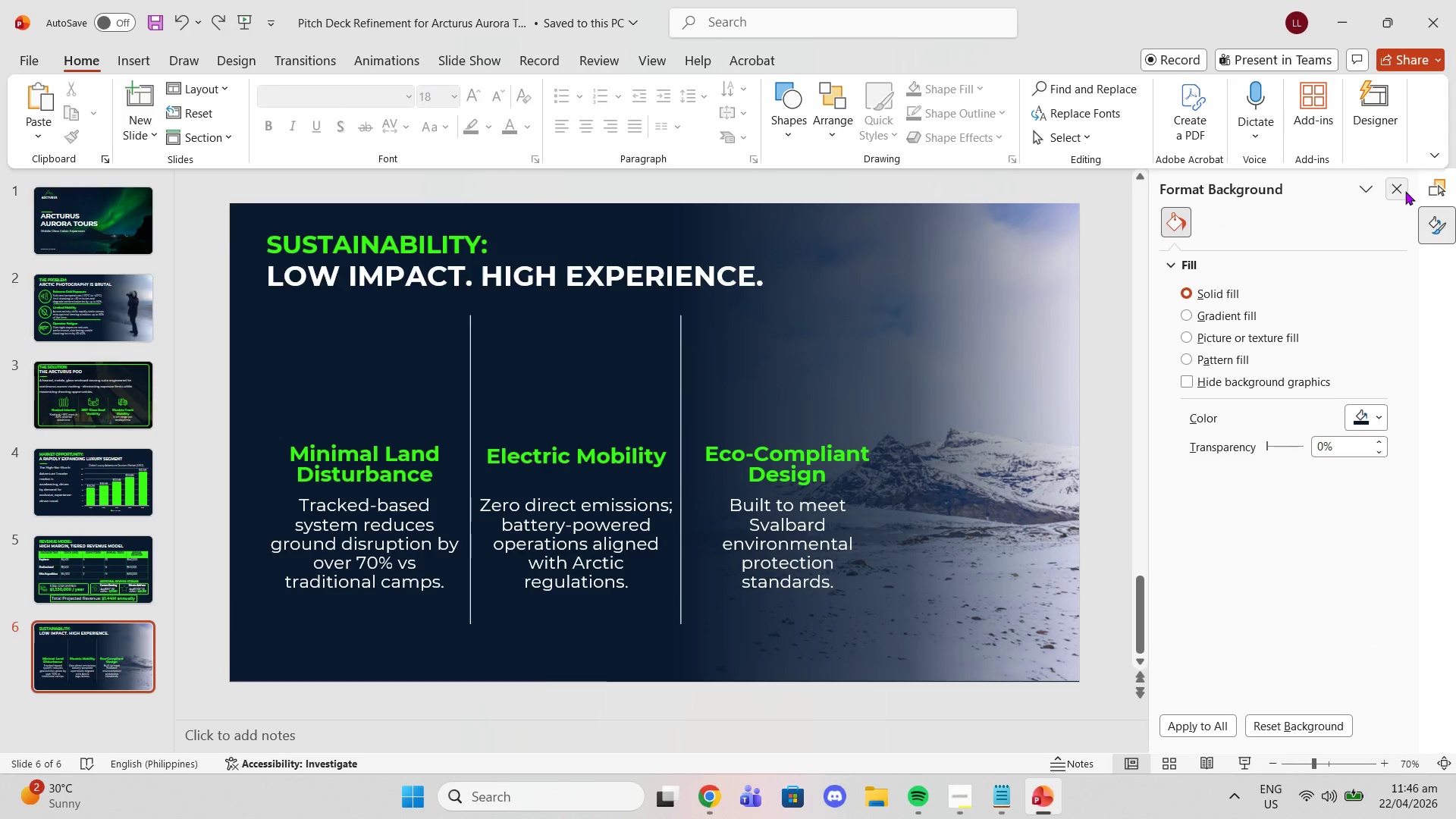 
left_click([1401, 191])
 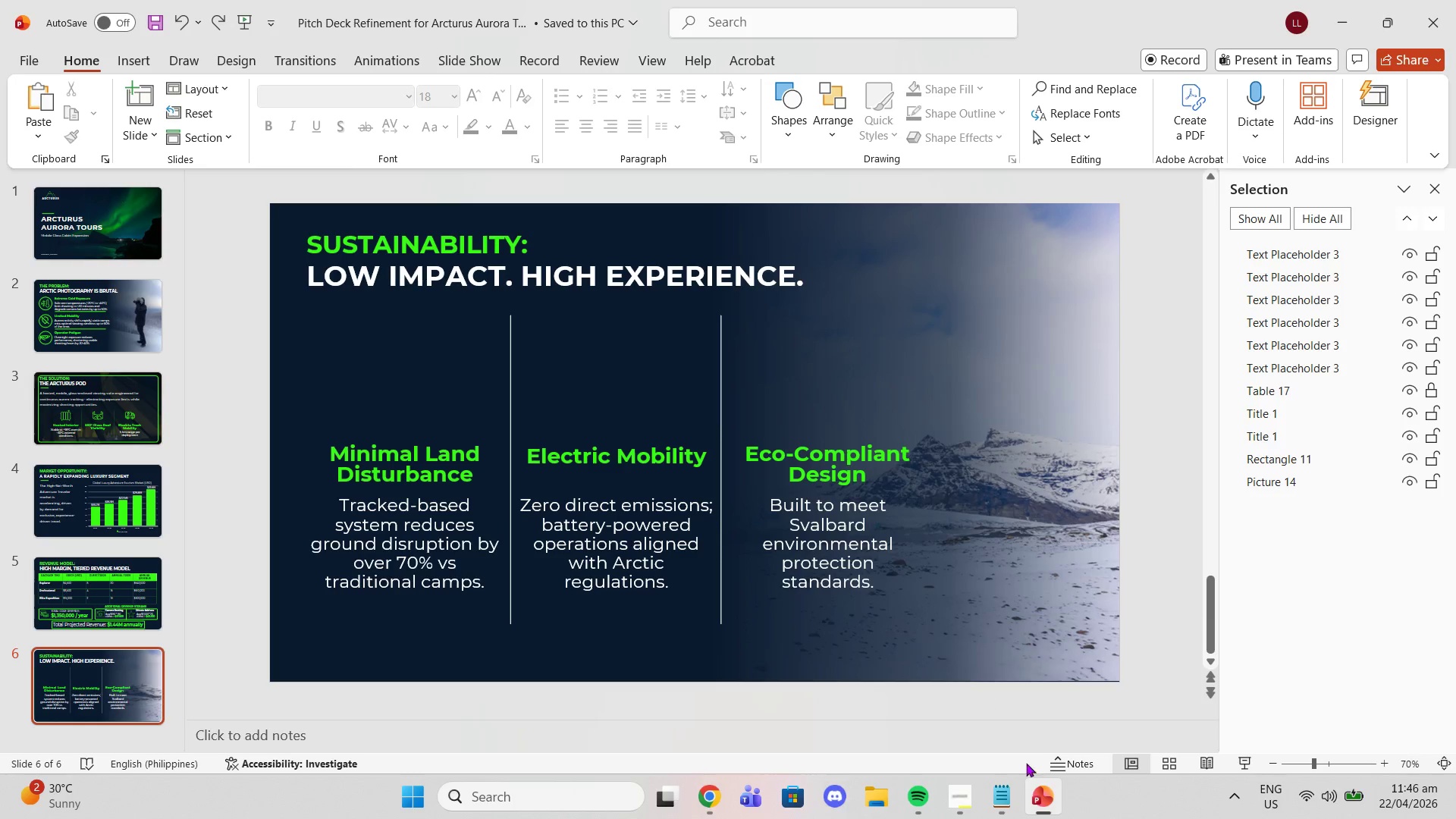 
left_click([956, 789])